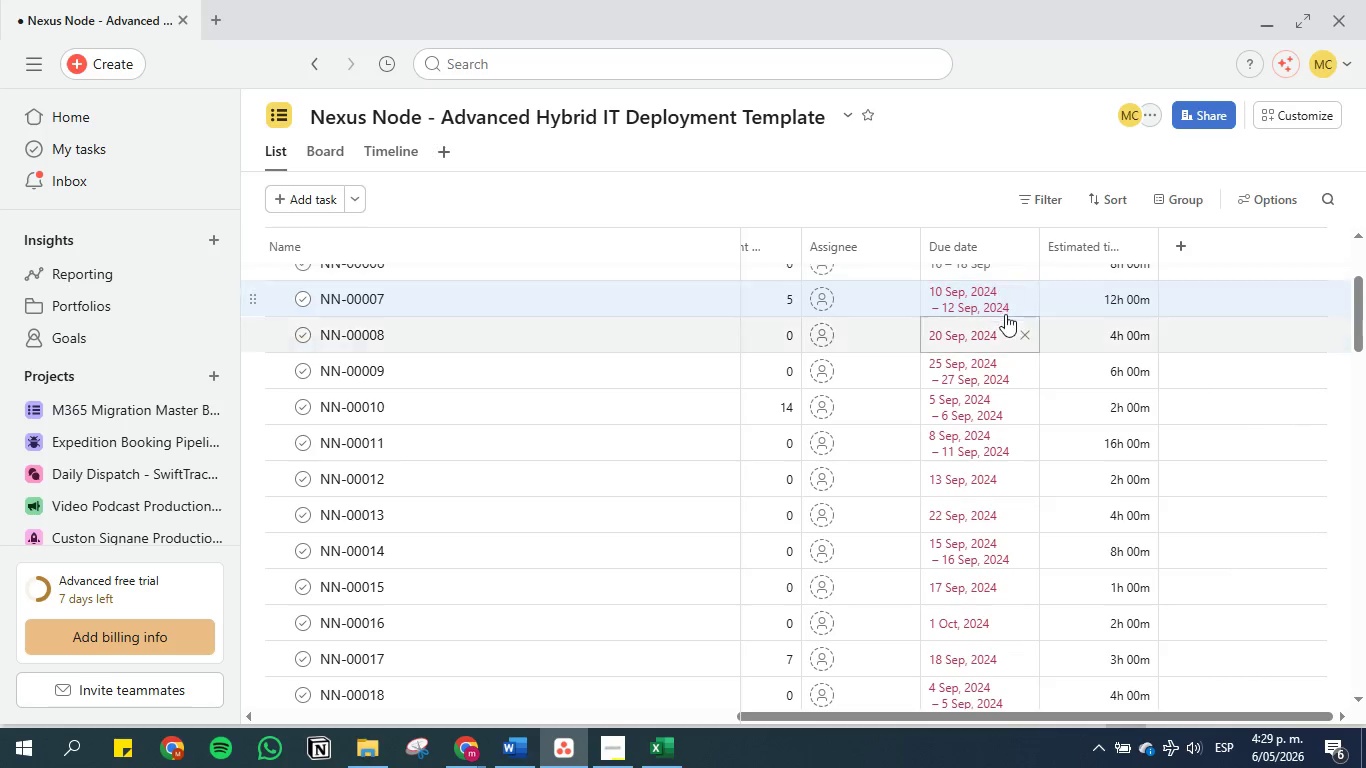 
left_click([994, 295])
 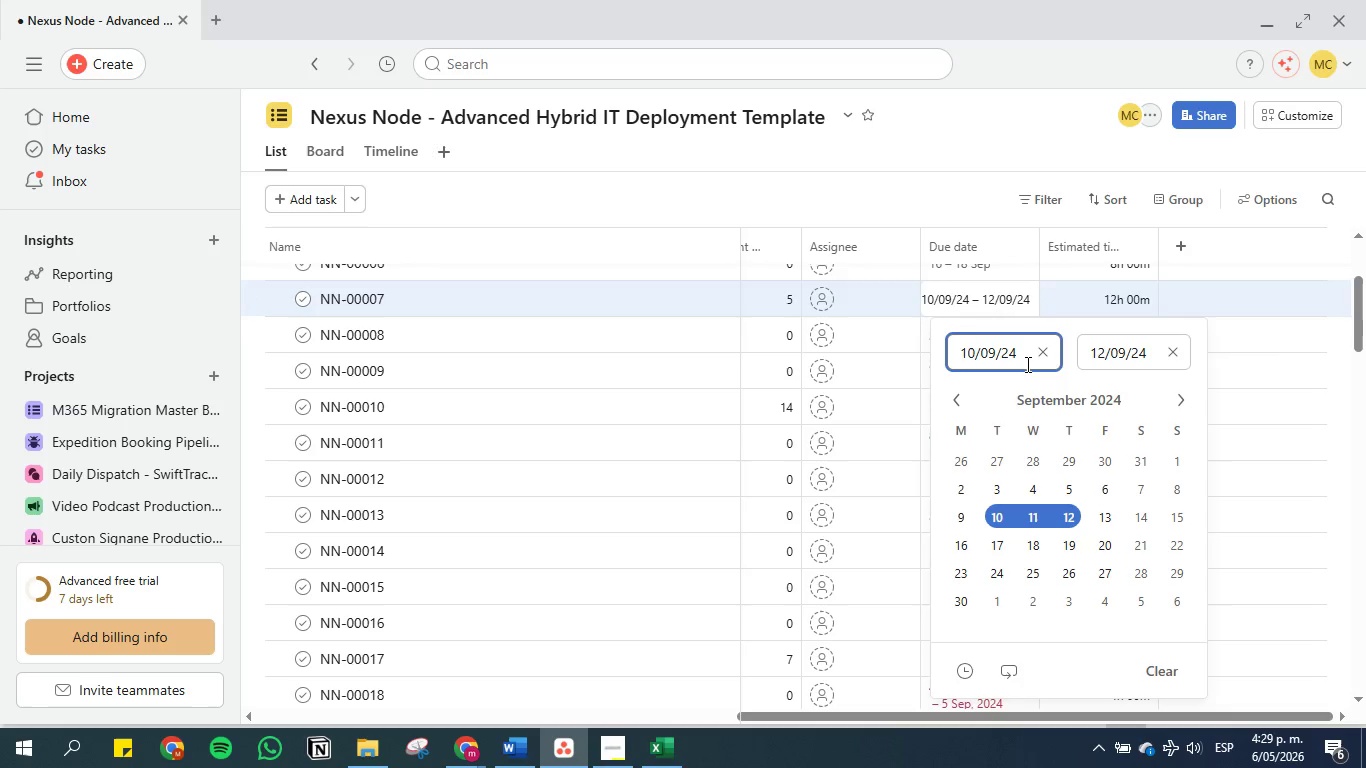 
key(Backspace)
 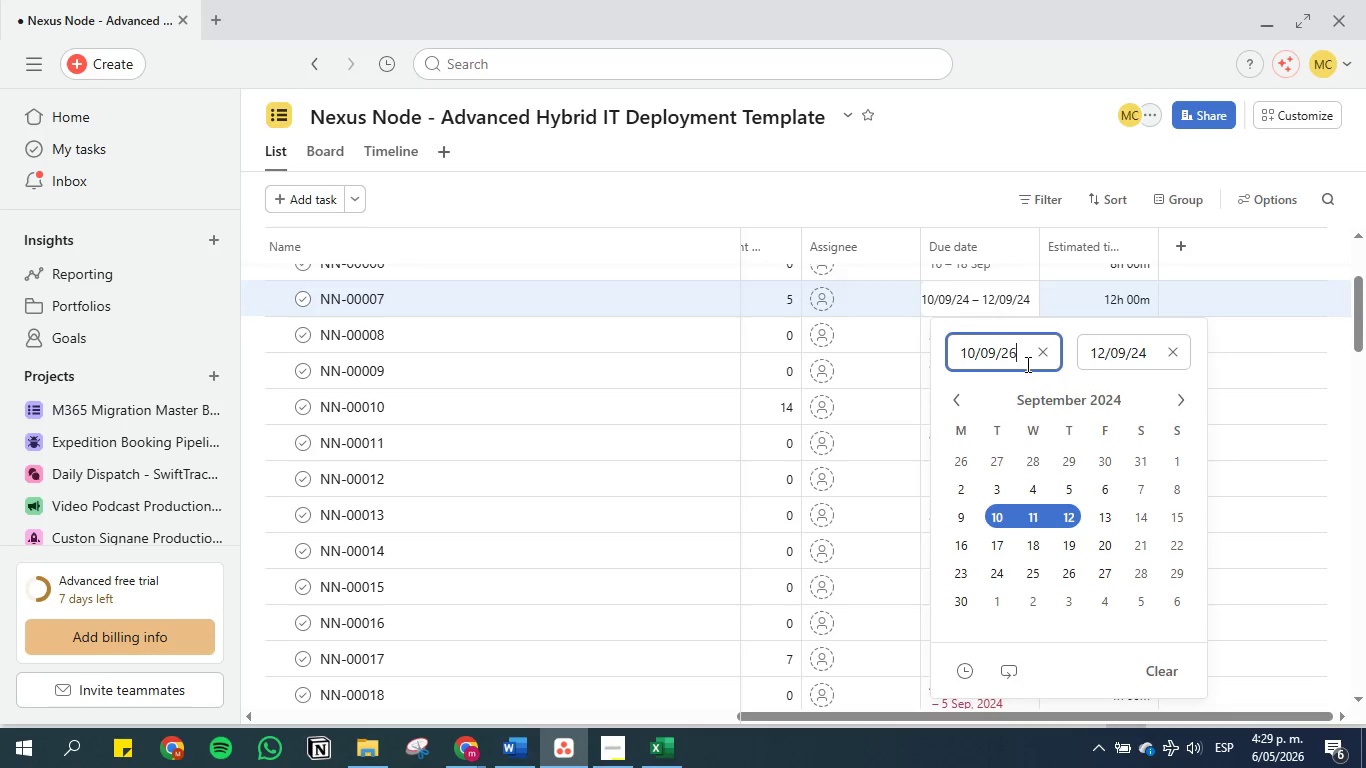 
key(6)
 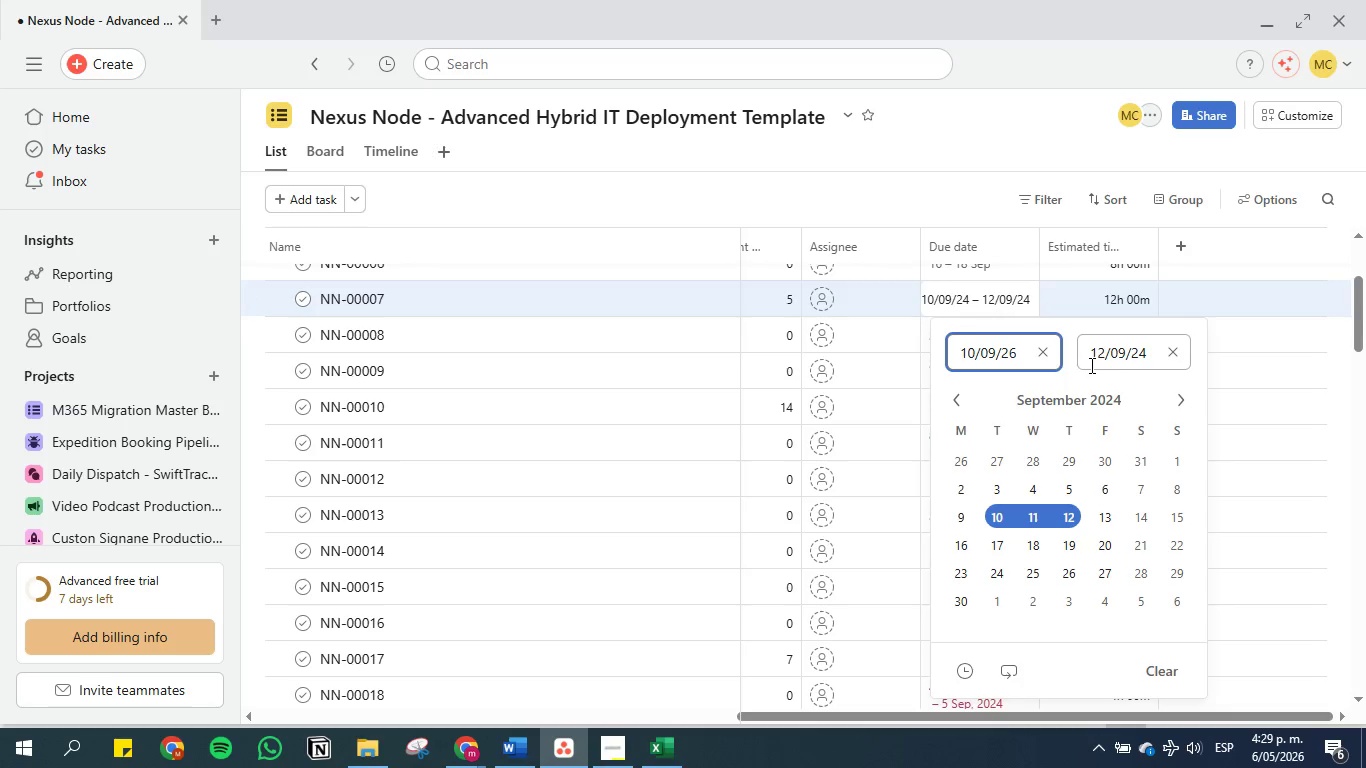 
left_click([1094, 364])
 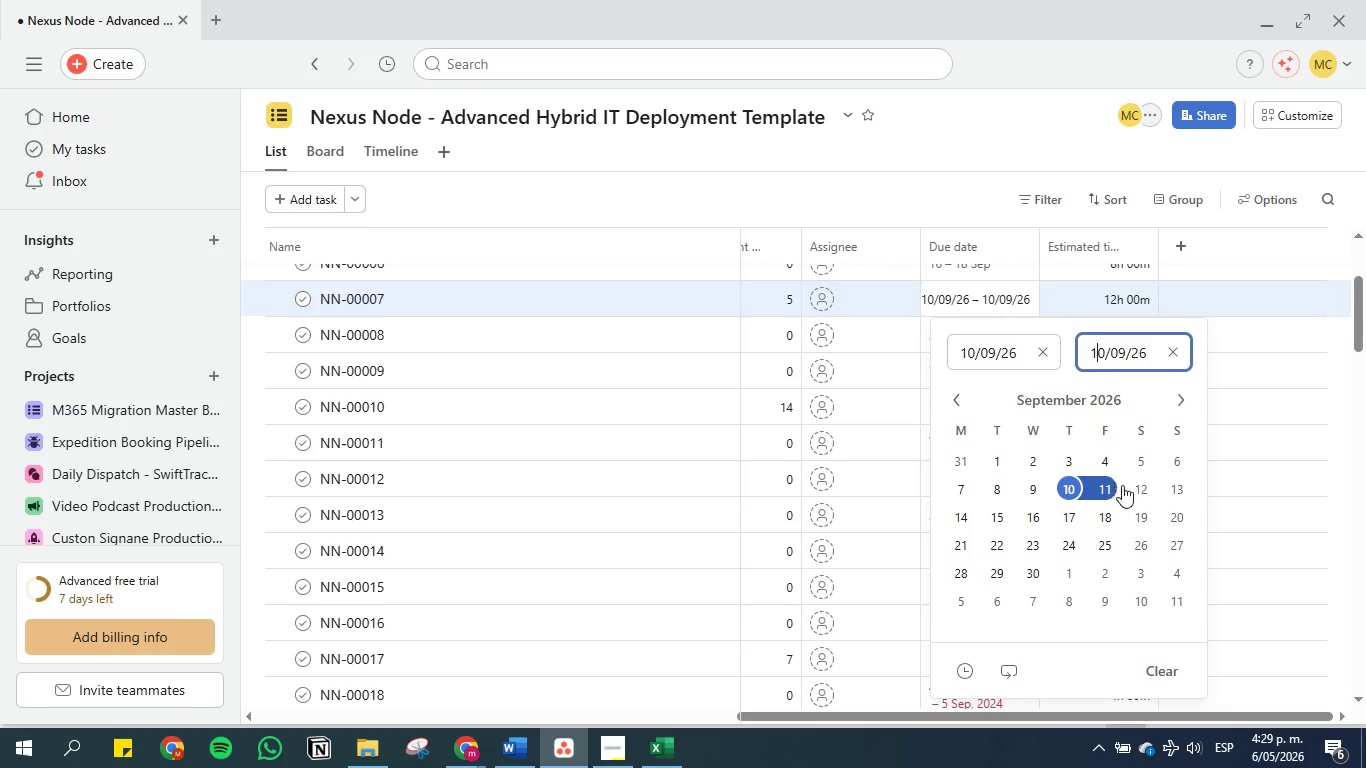 
left_click([1138, 486])
 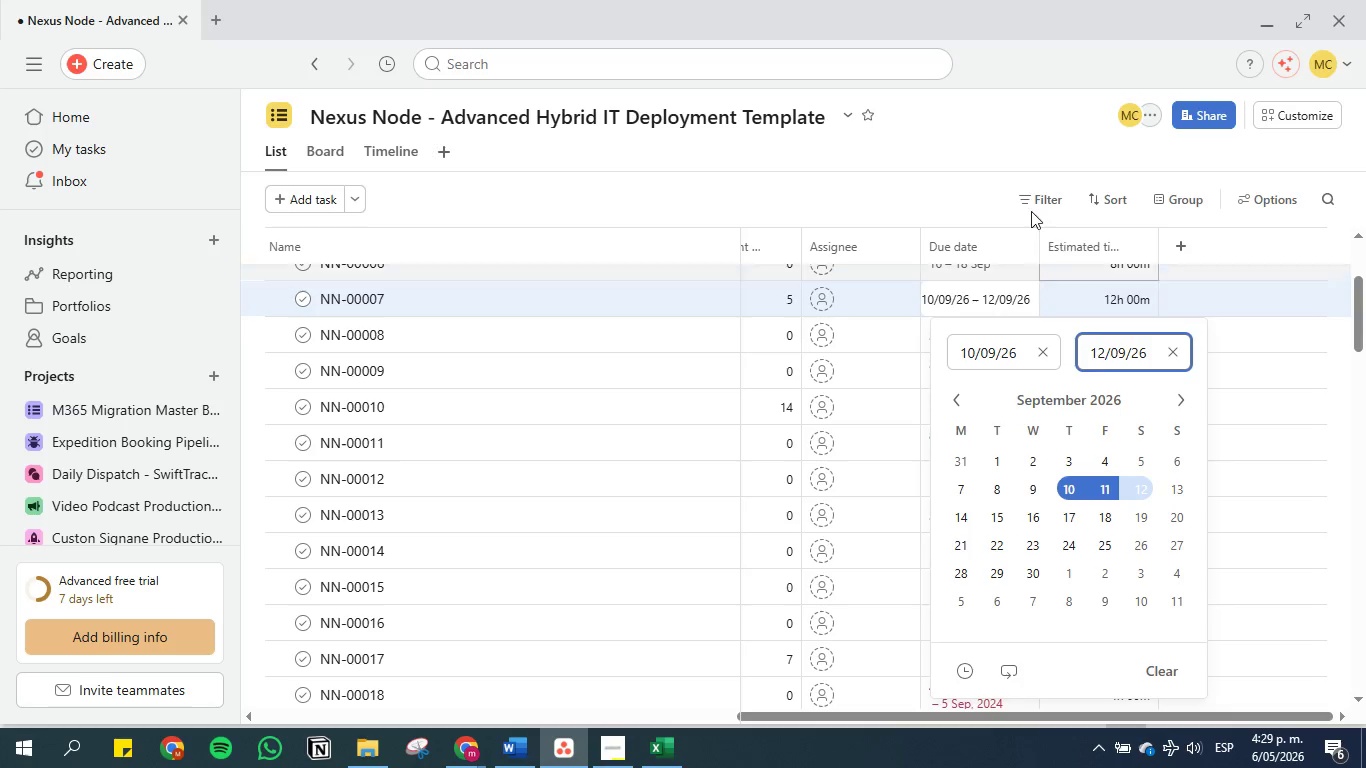 
left_click([995, 136])
 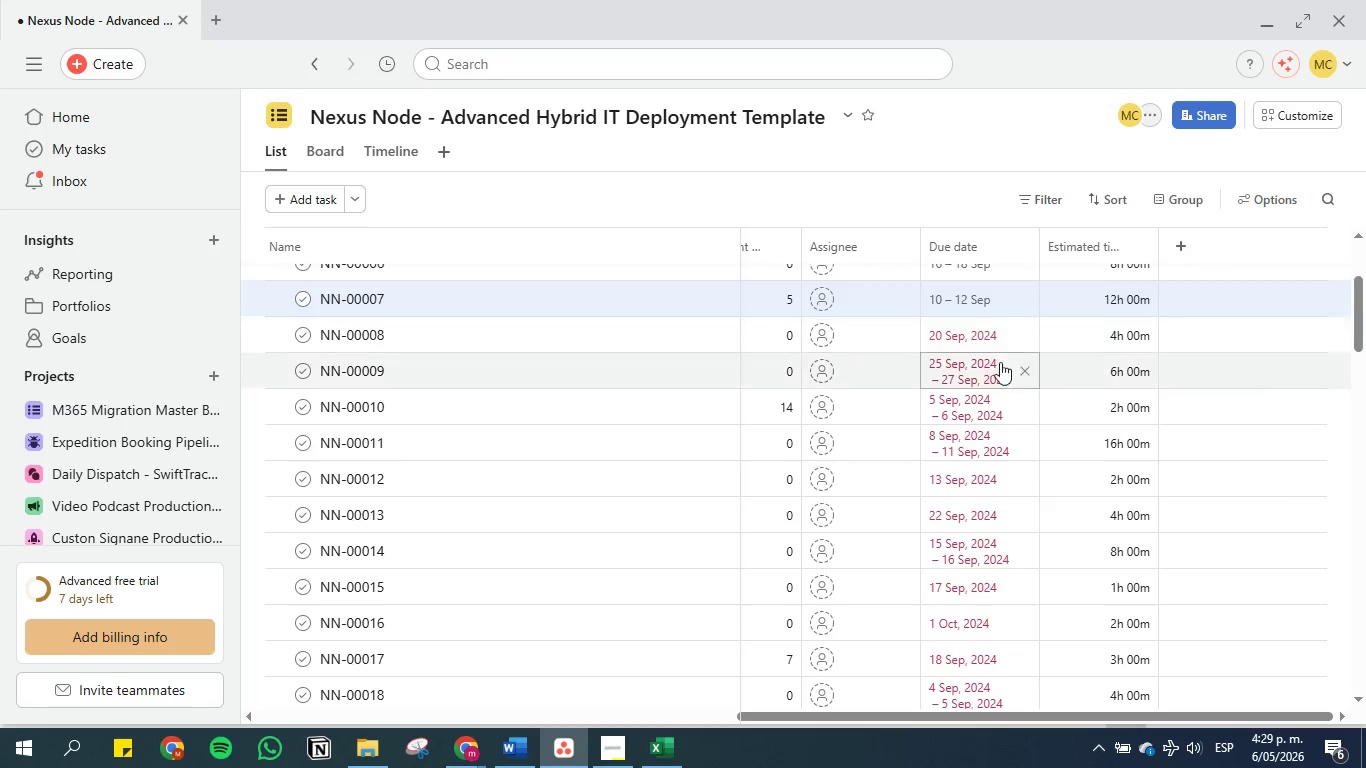 
left_click([962, 327])
 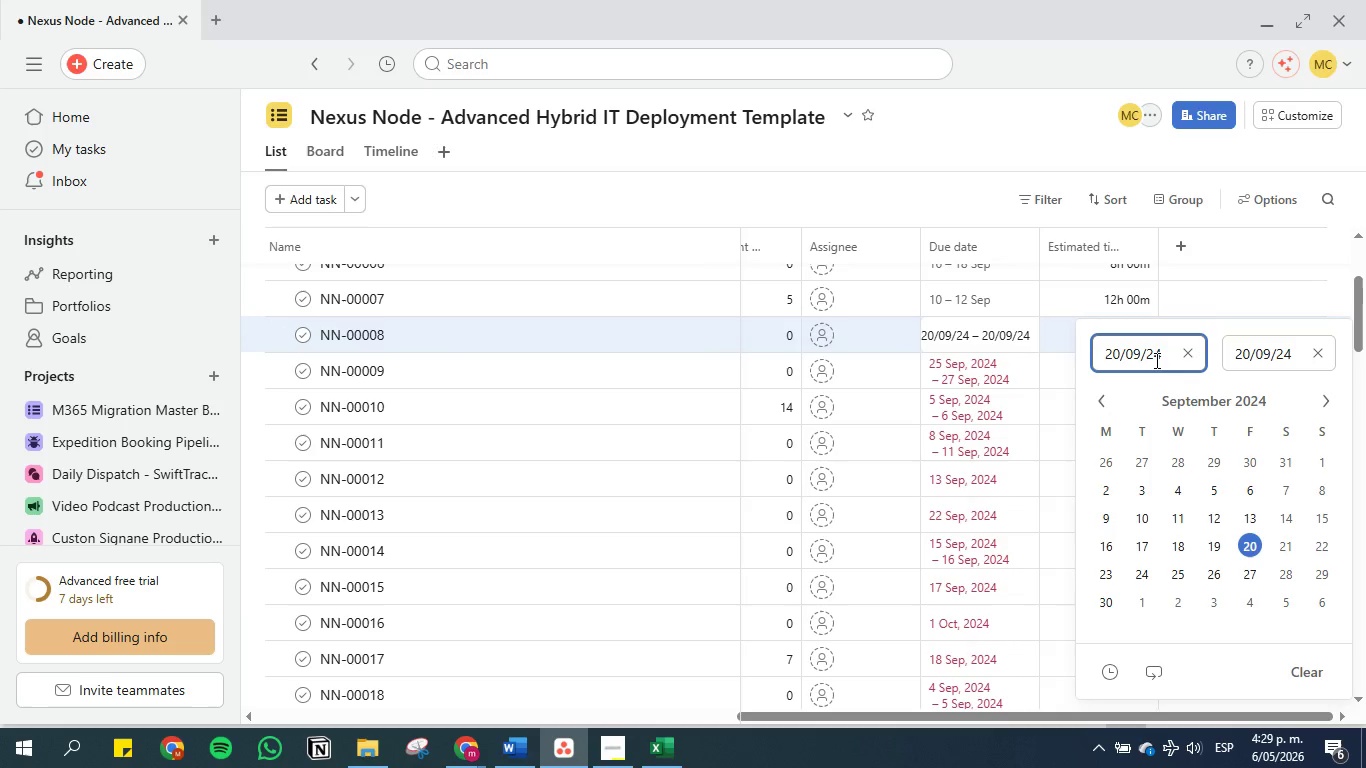 
key(Backspace)
 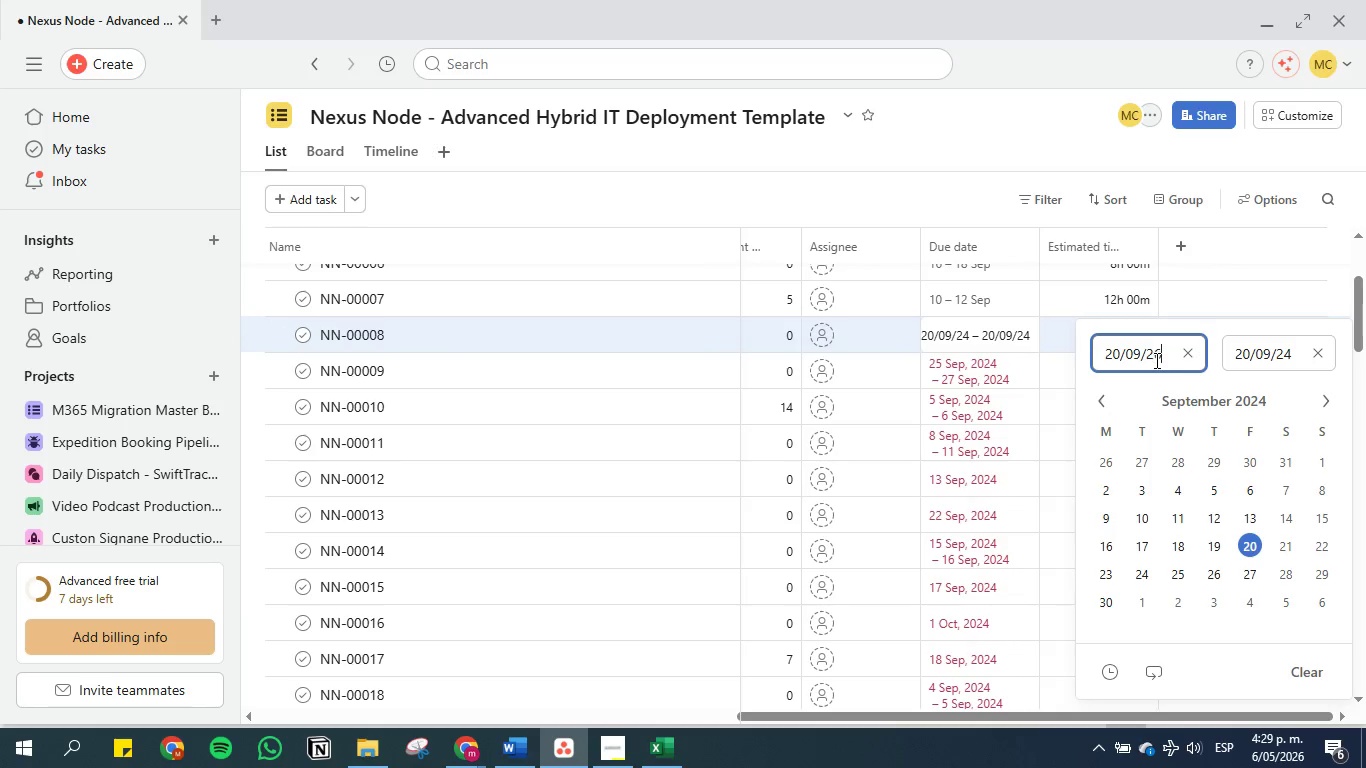 
key(6)
 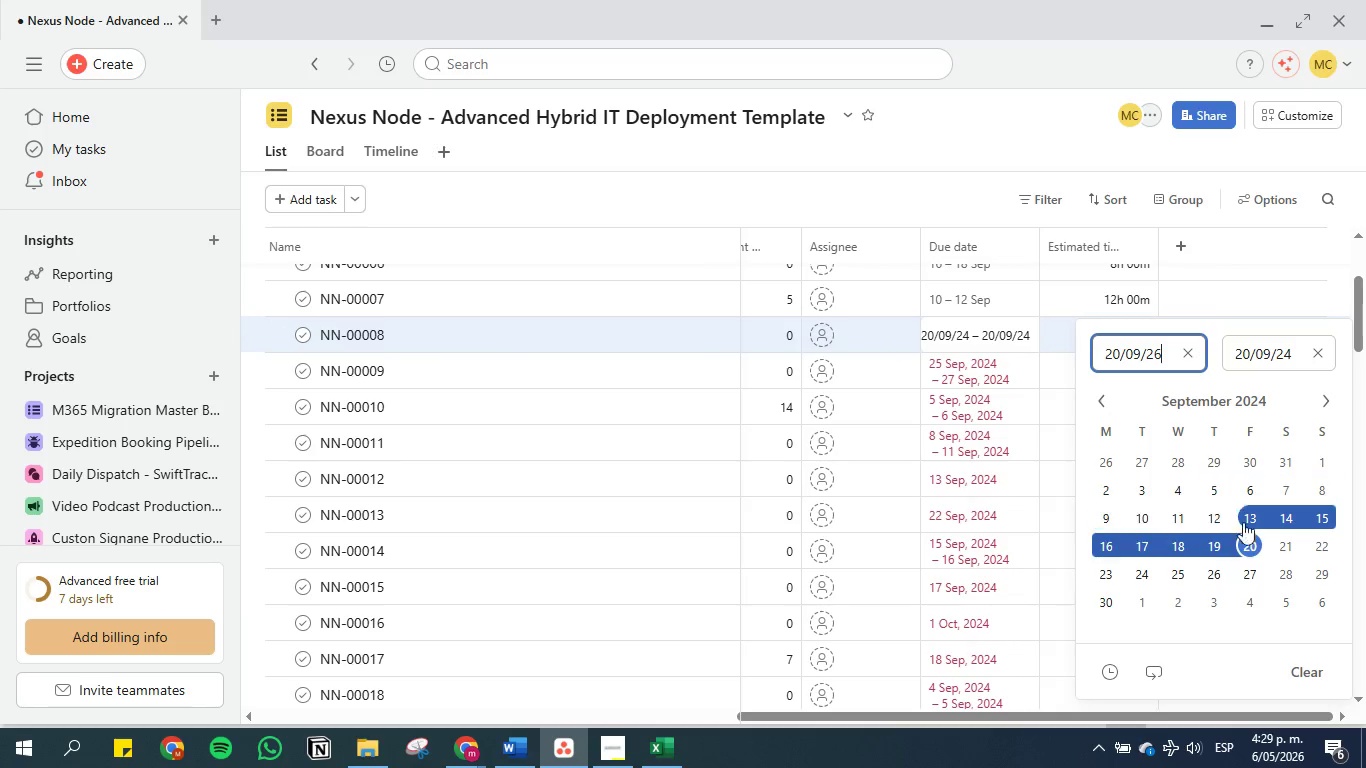 
left_click([1253, 542])
 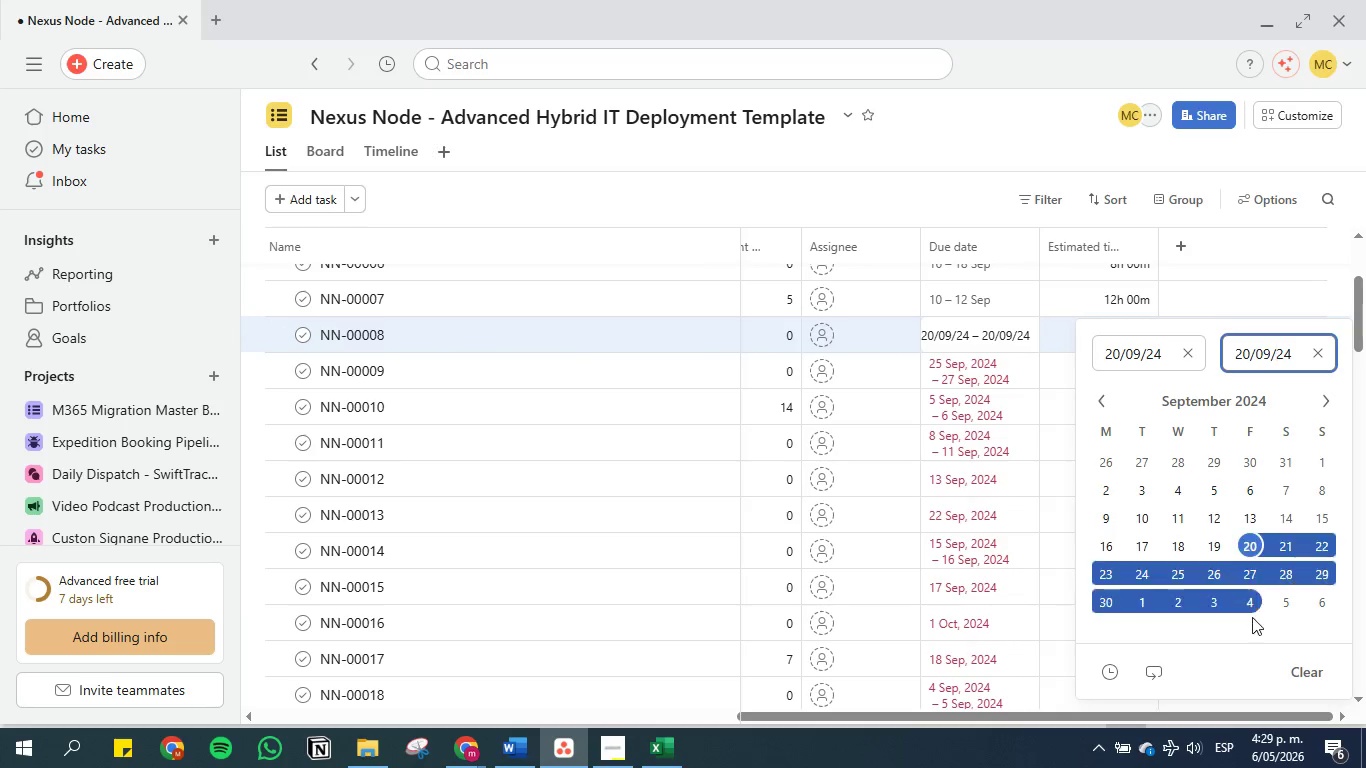 
left_click([1251, 535])
 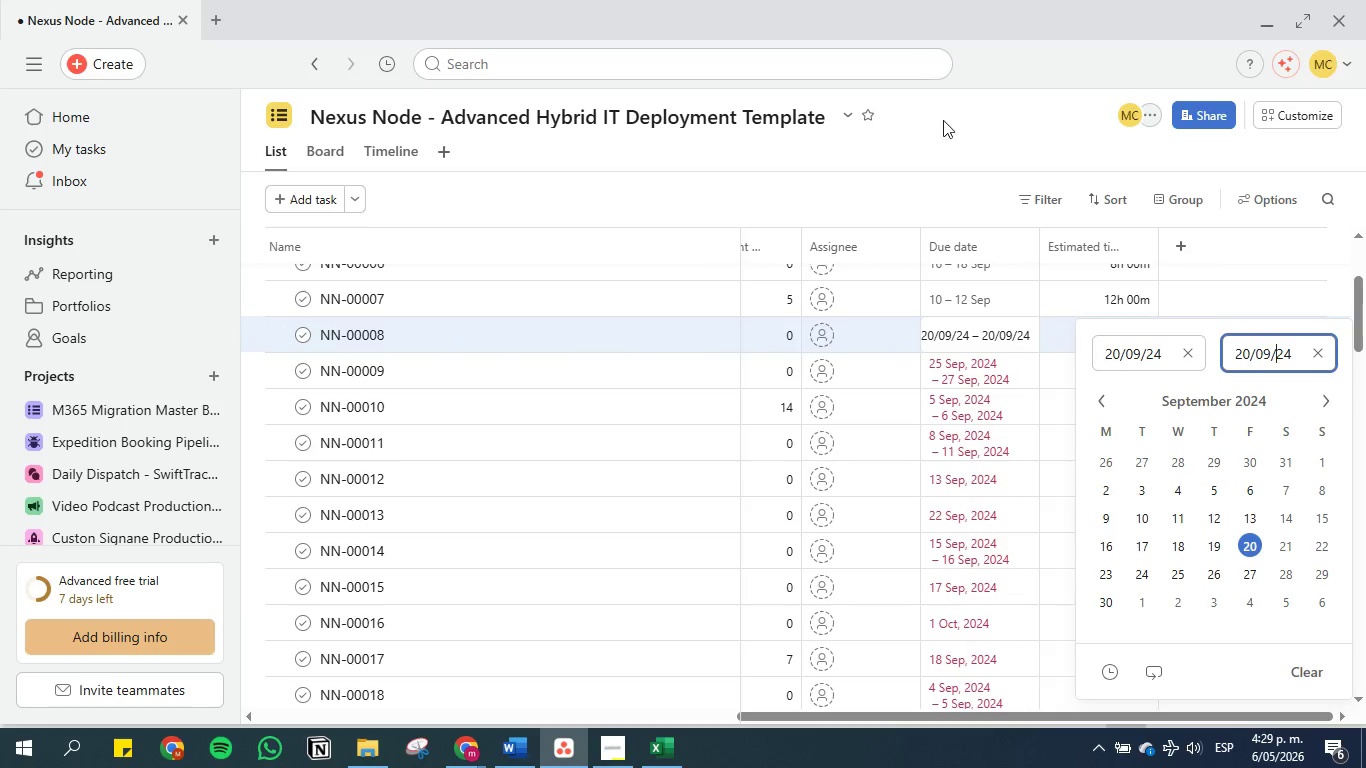 
left_click([950, 130])
 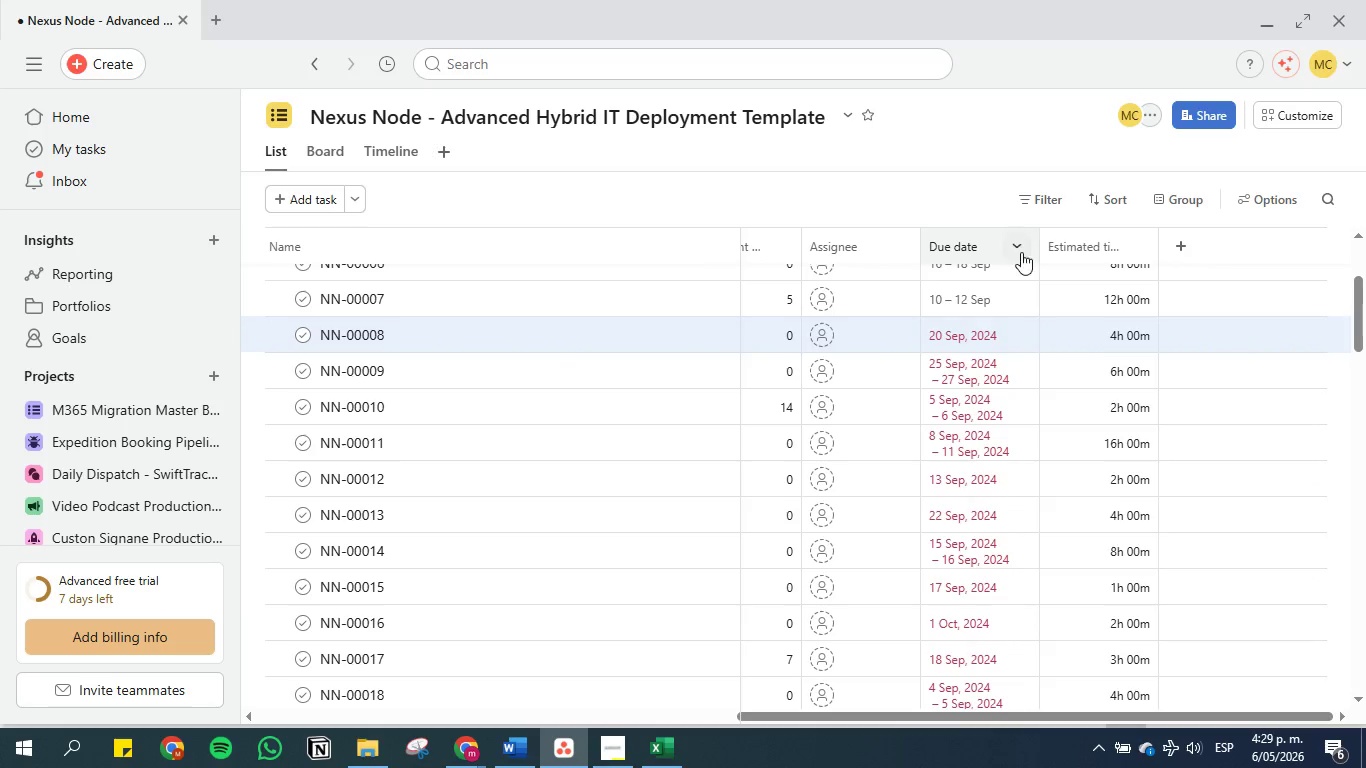 
left_click([997, 341])
 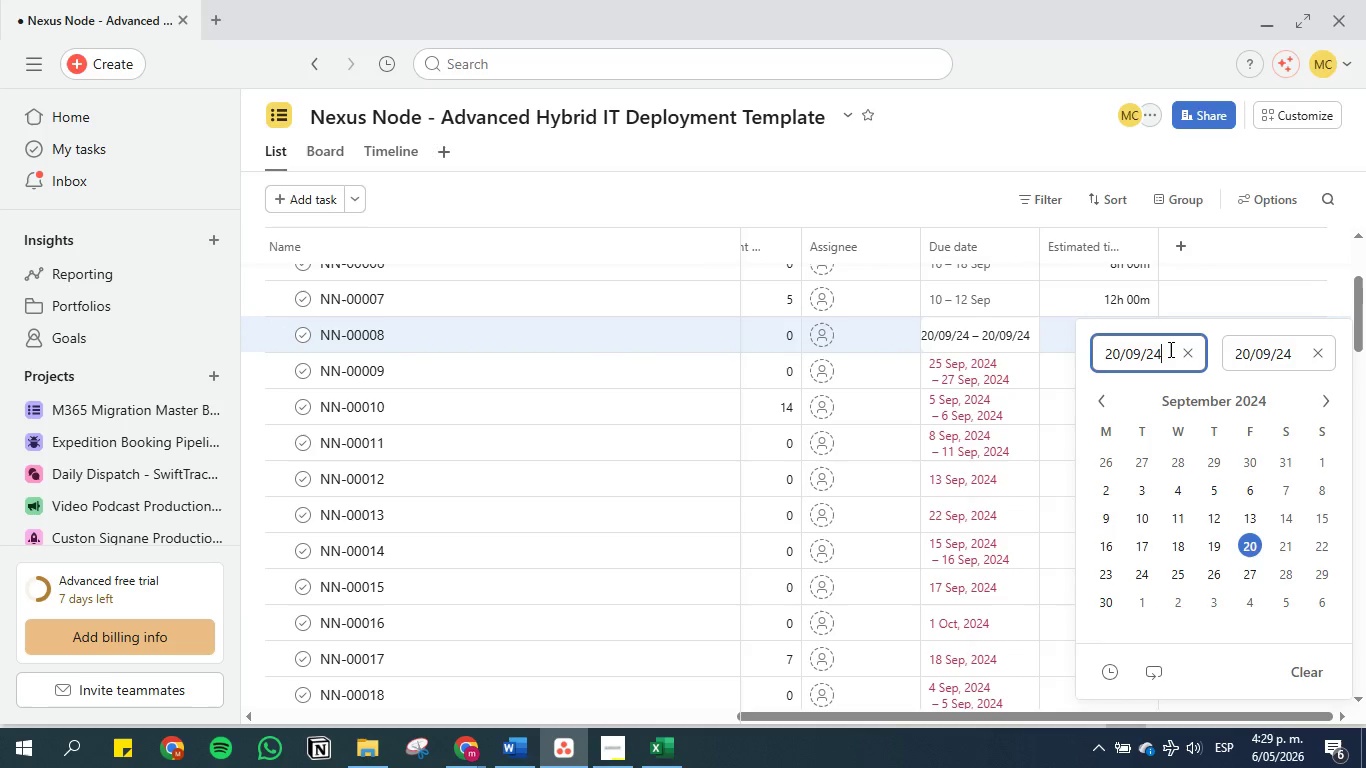 
key(Backspace)
 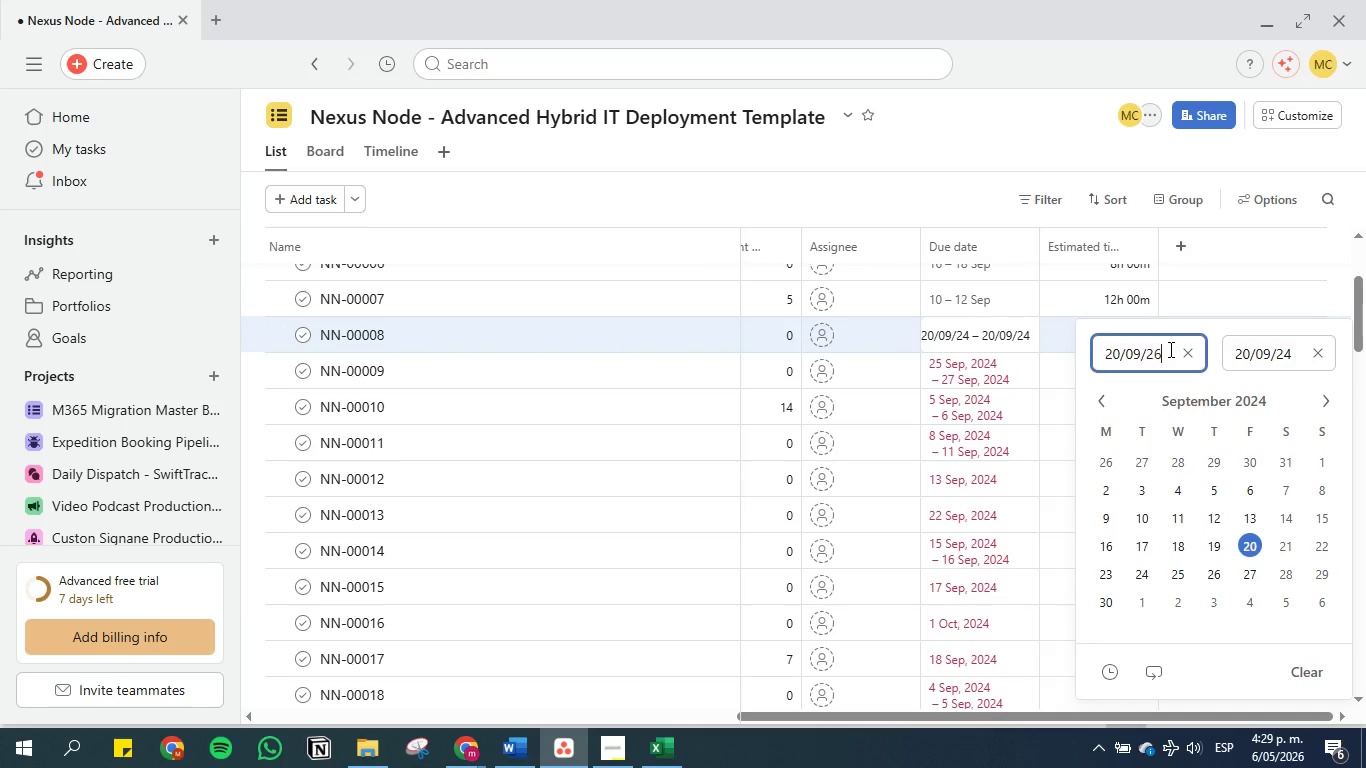 
key(6)
 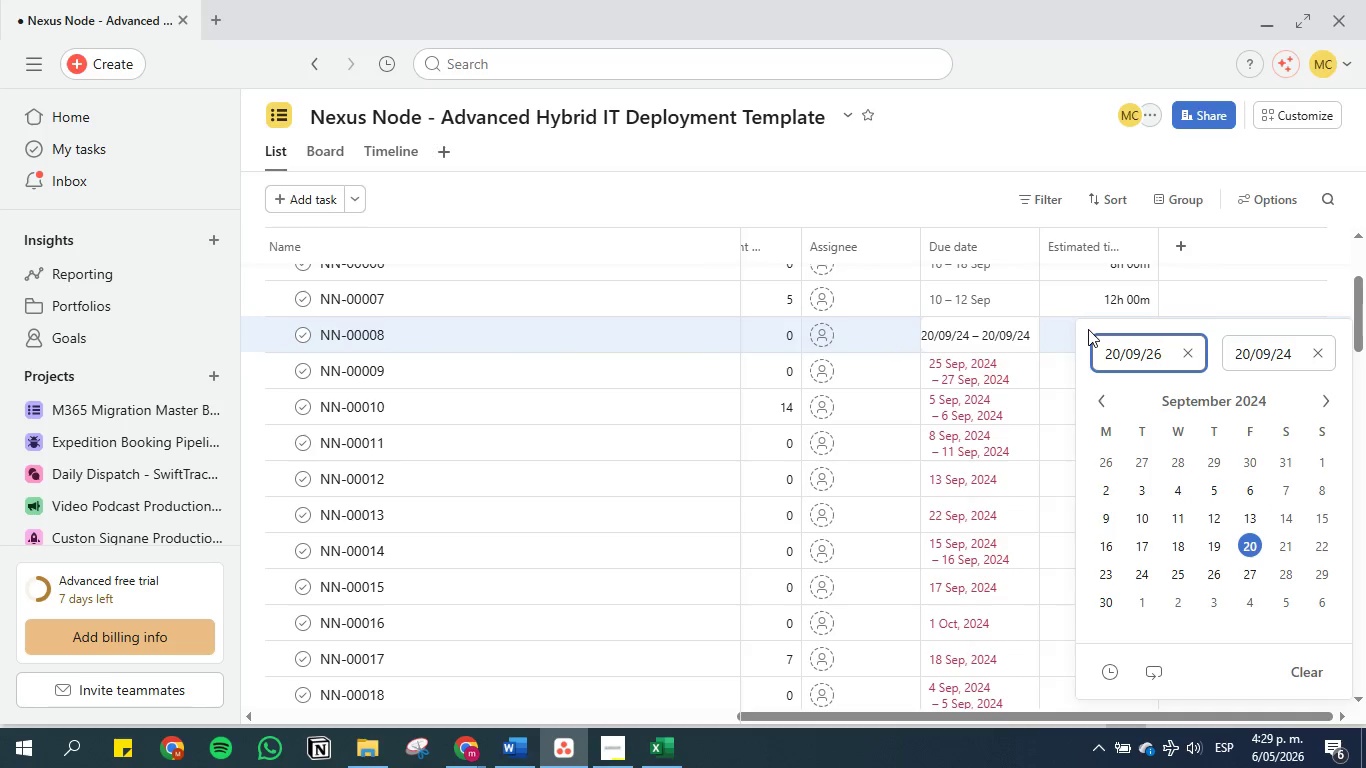 
wait(6.41)
 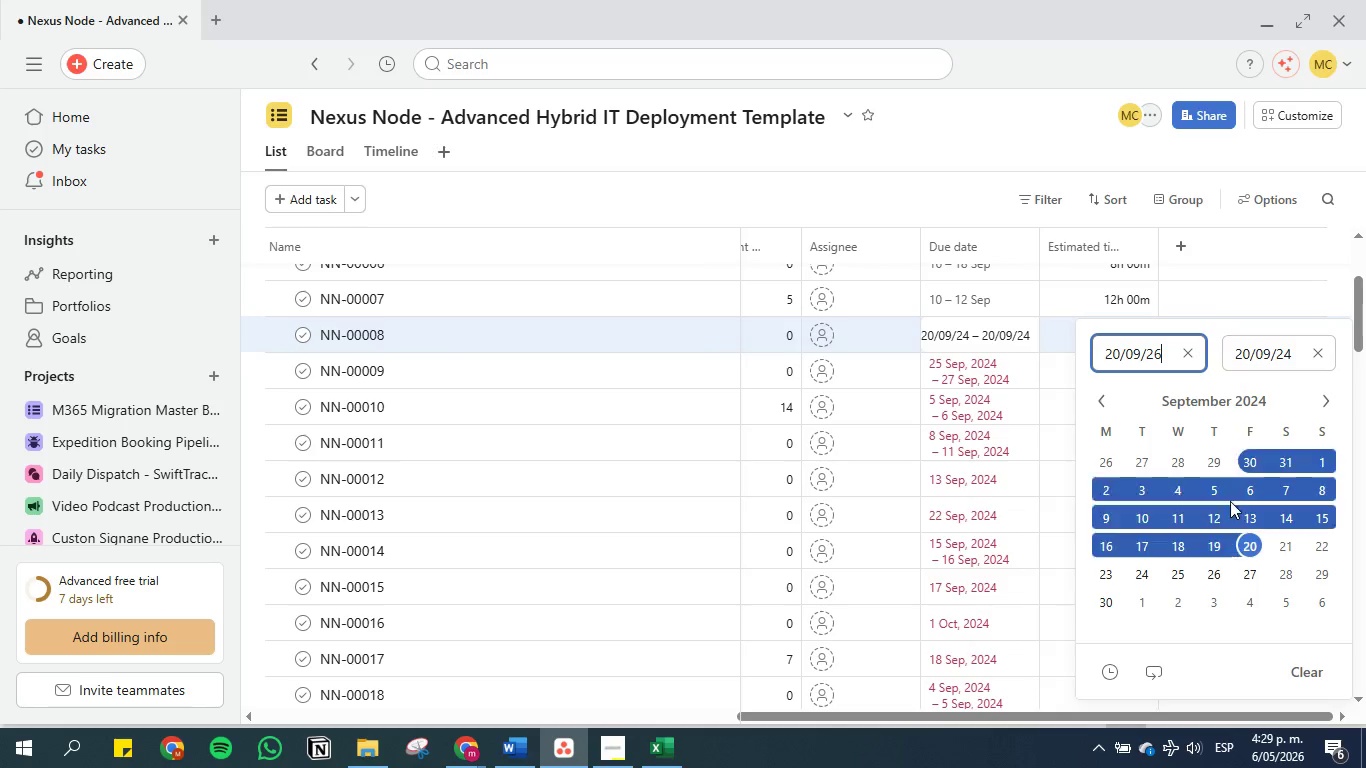 
left_click([1295, 351])
 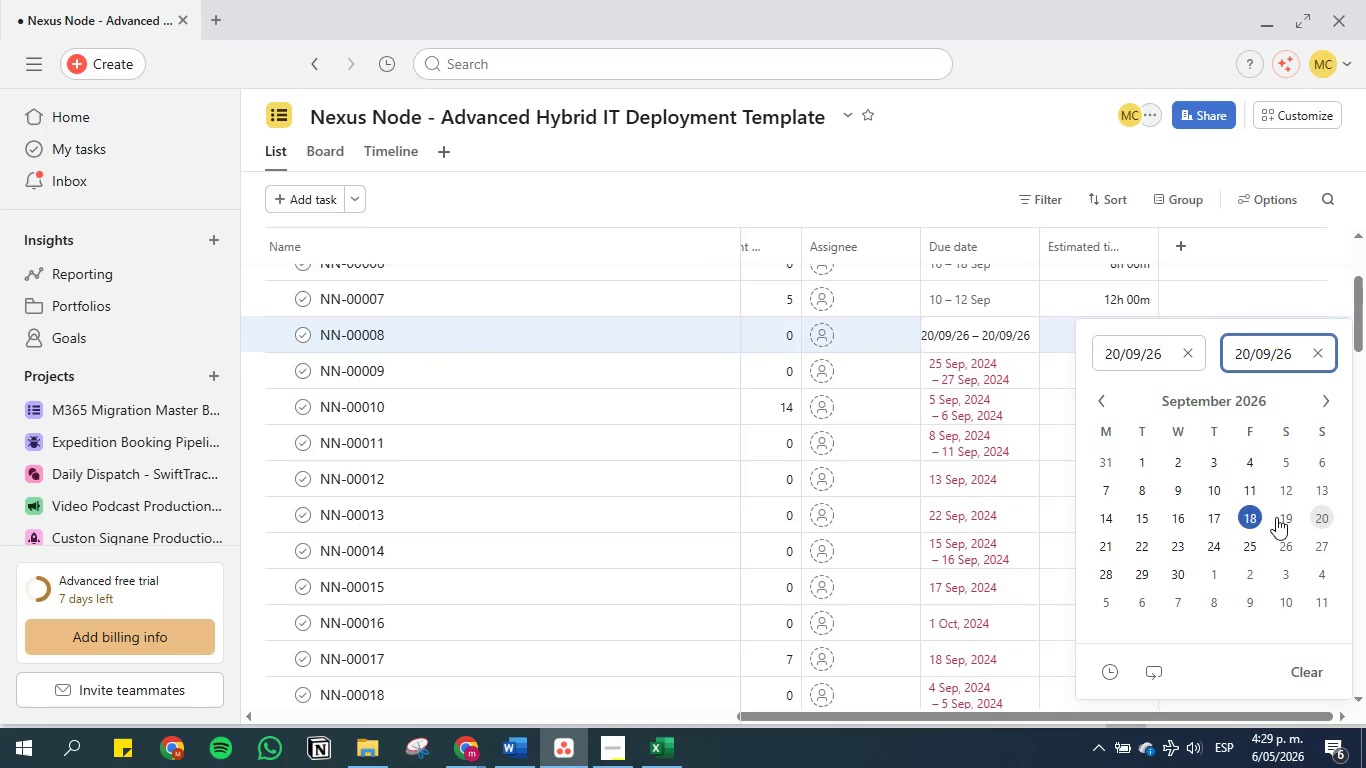 
left_click([1332, 517])
 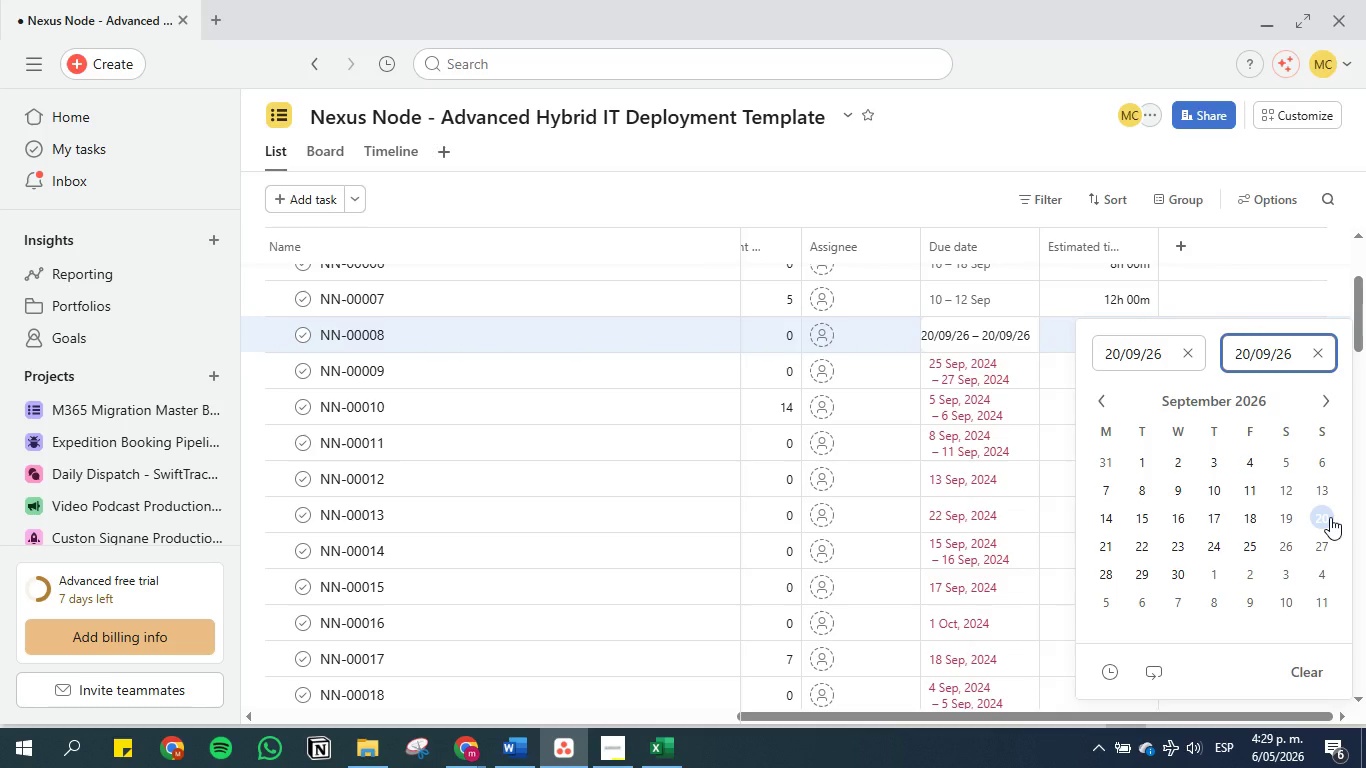 
left_click([1330, 517])
 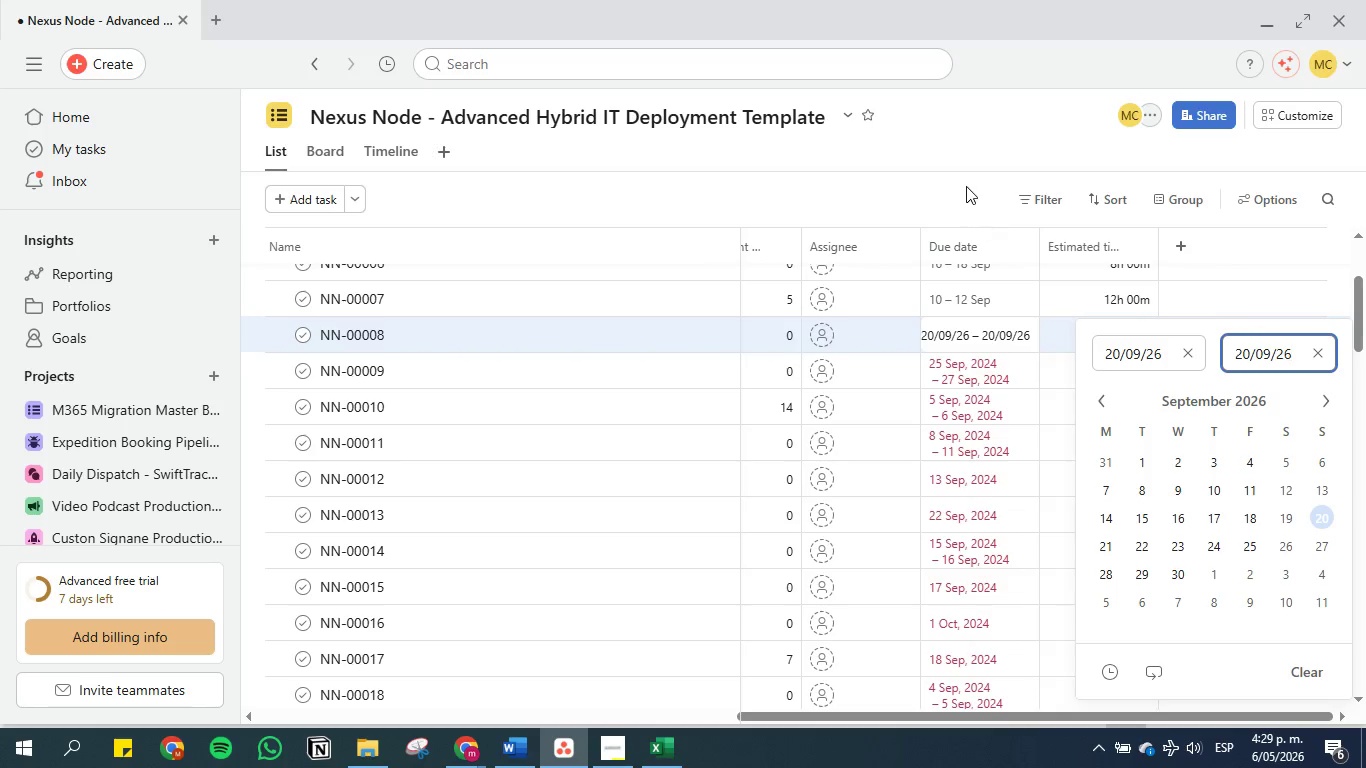 
left_click([967, 181])
 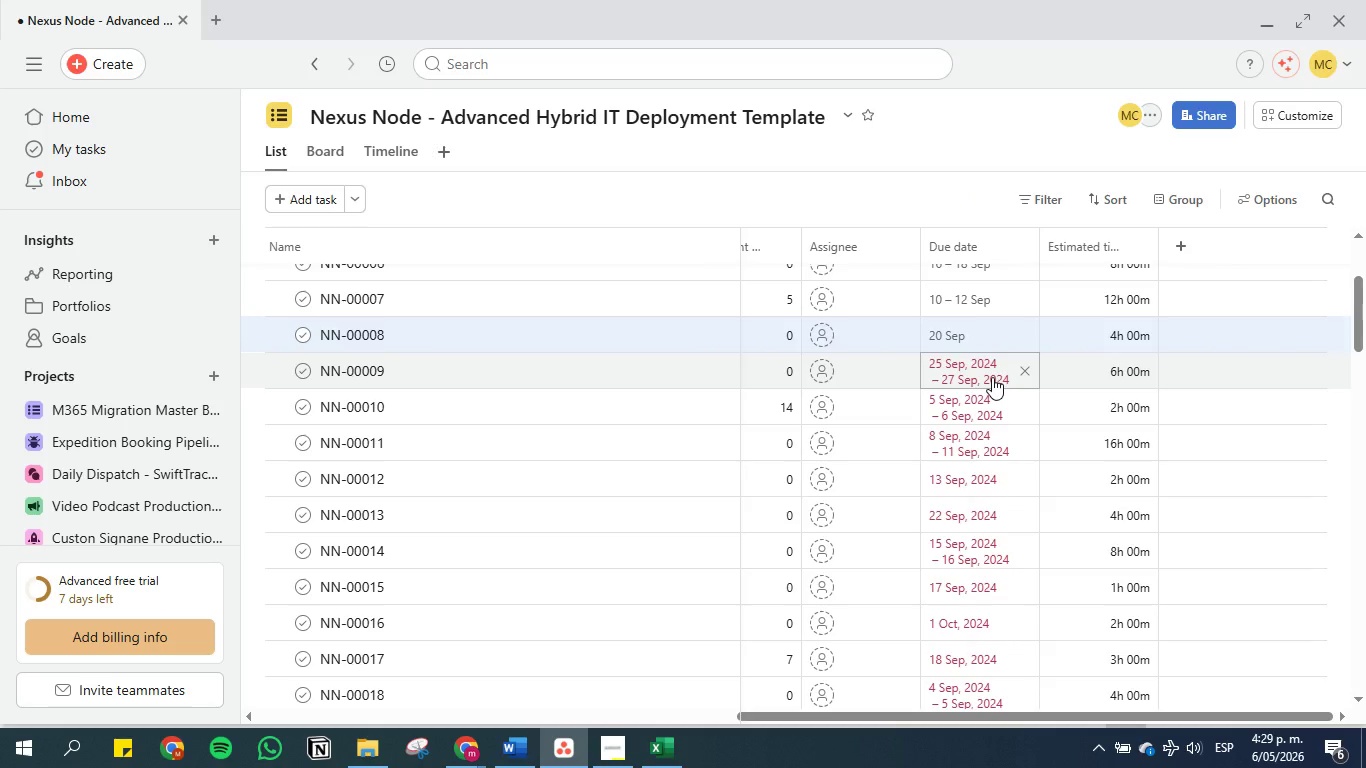 
left_click([992, 377])
 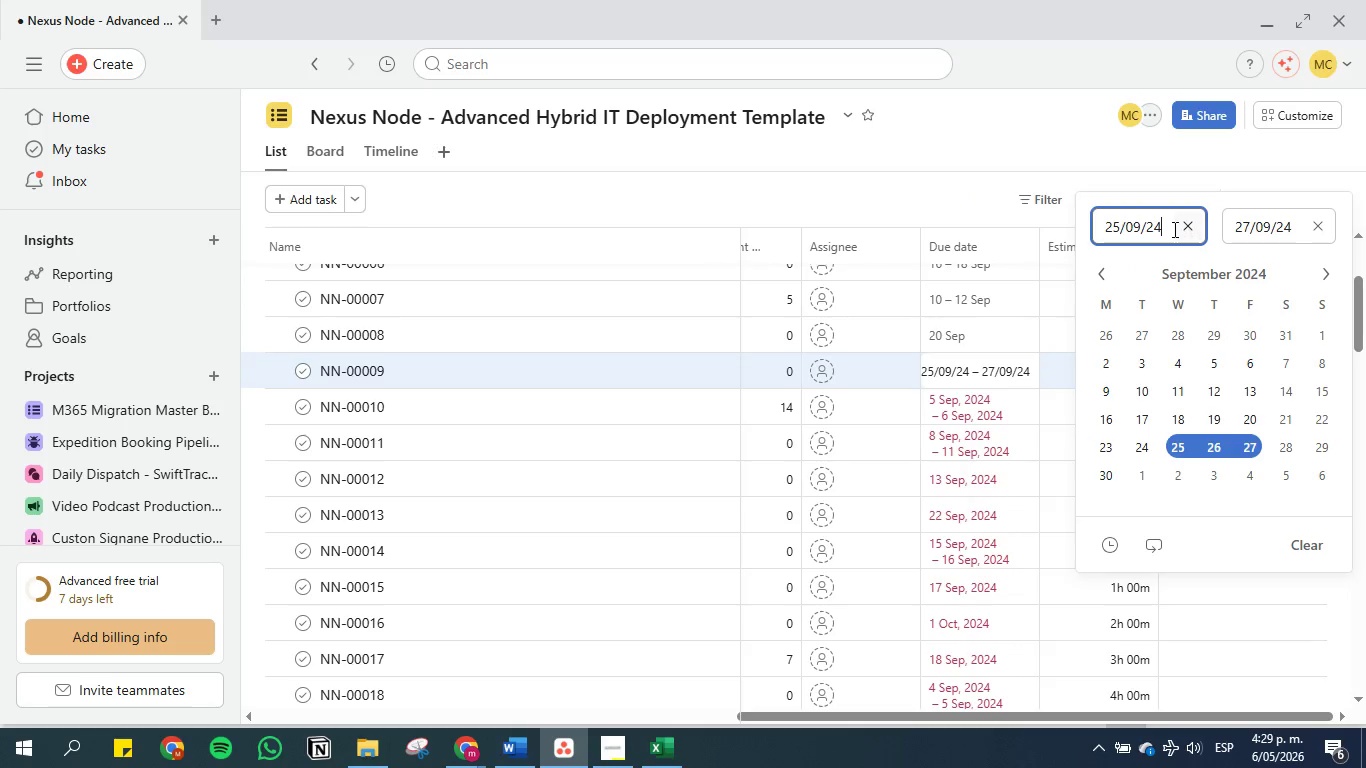 
key(Backspace)
 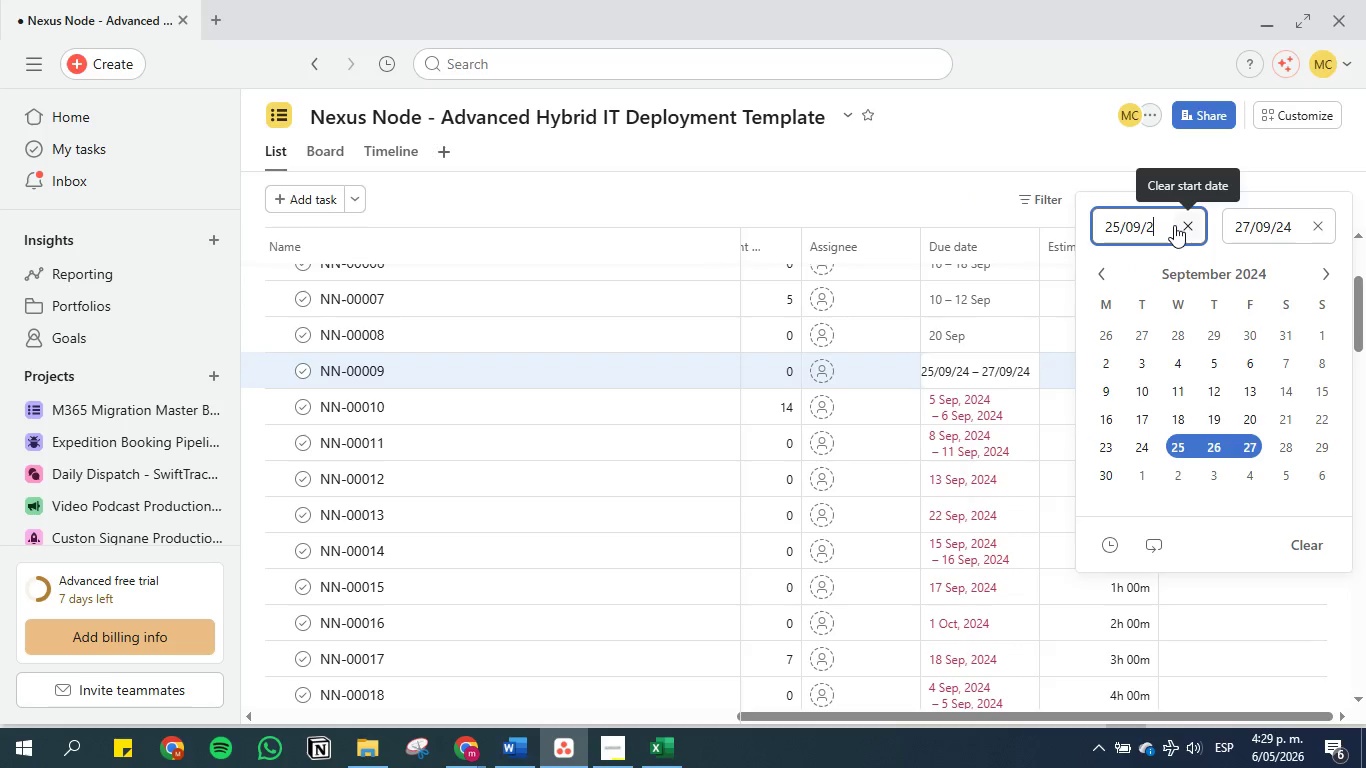 
key(6)
 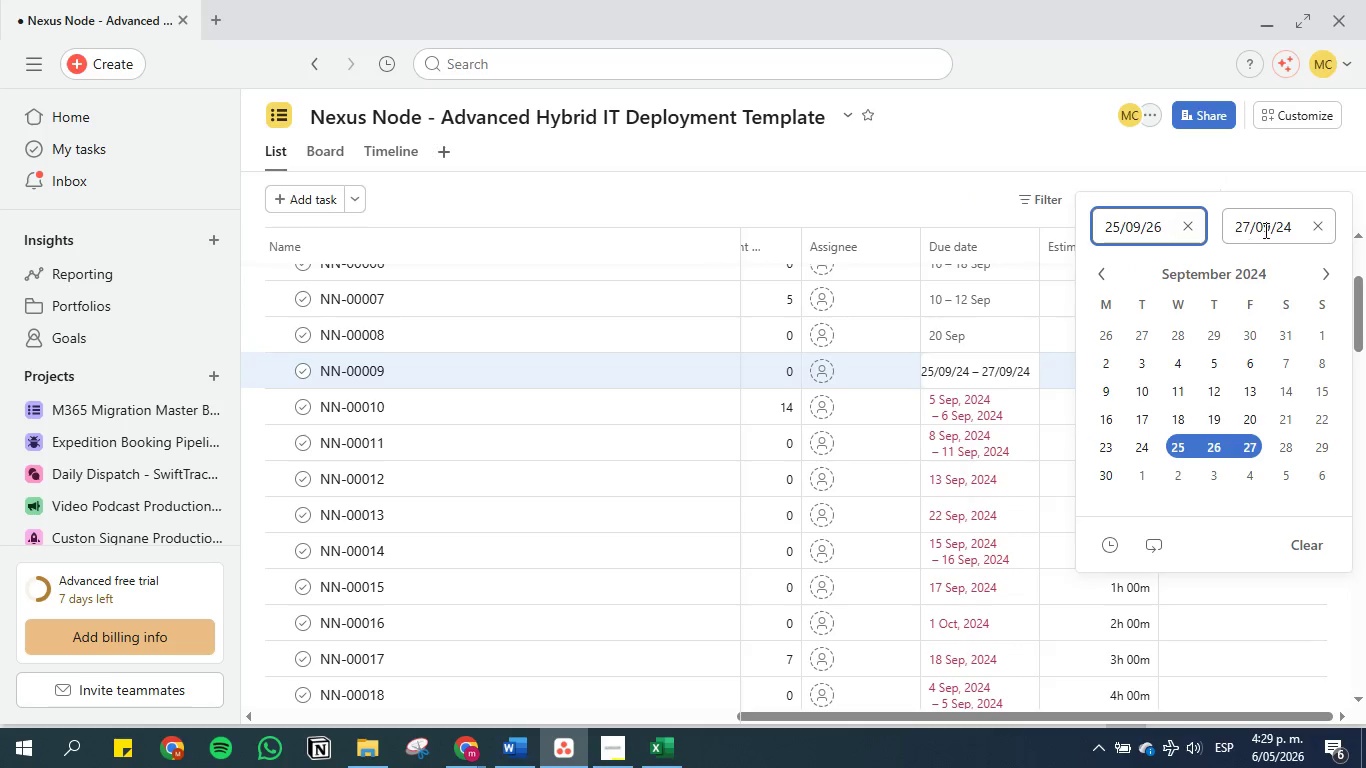 
left_click([1277, 226])
 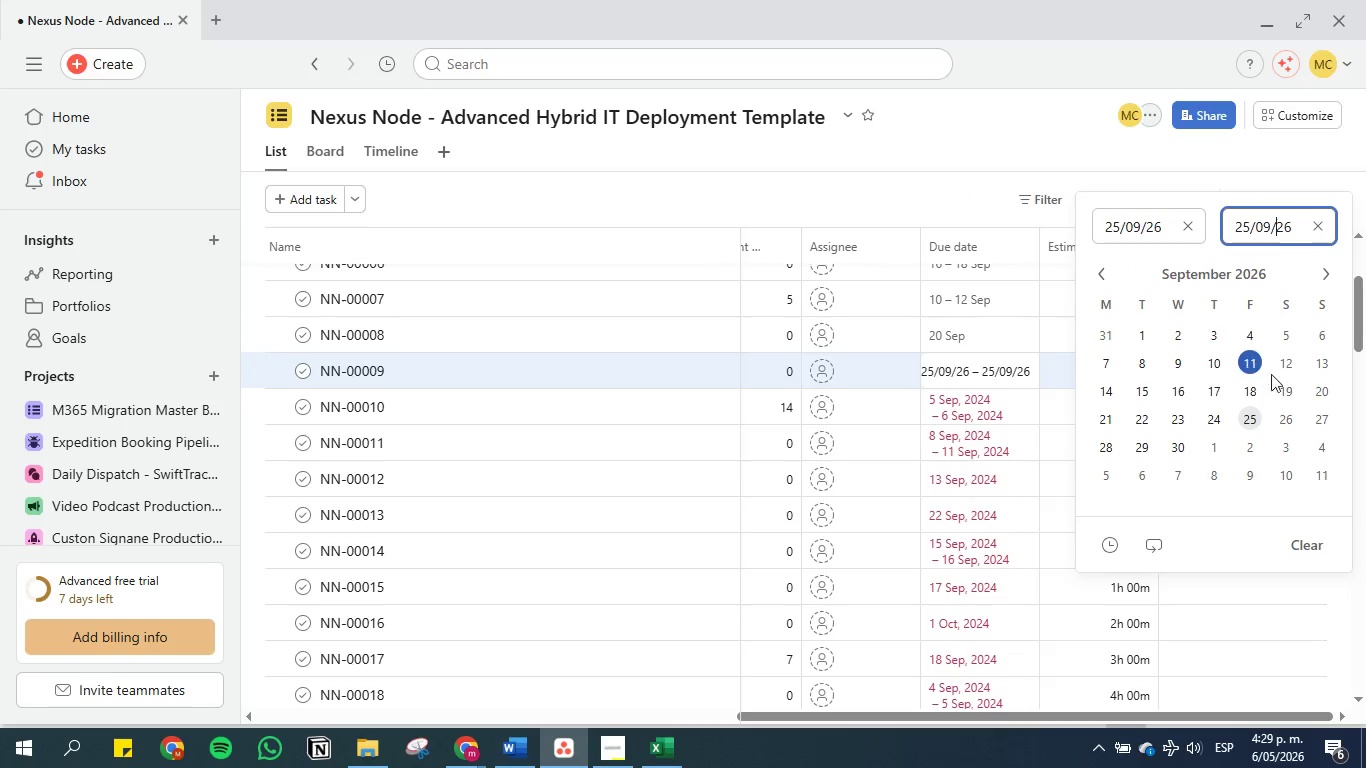 
left_click([1324, 423])
 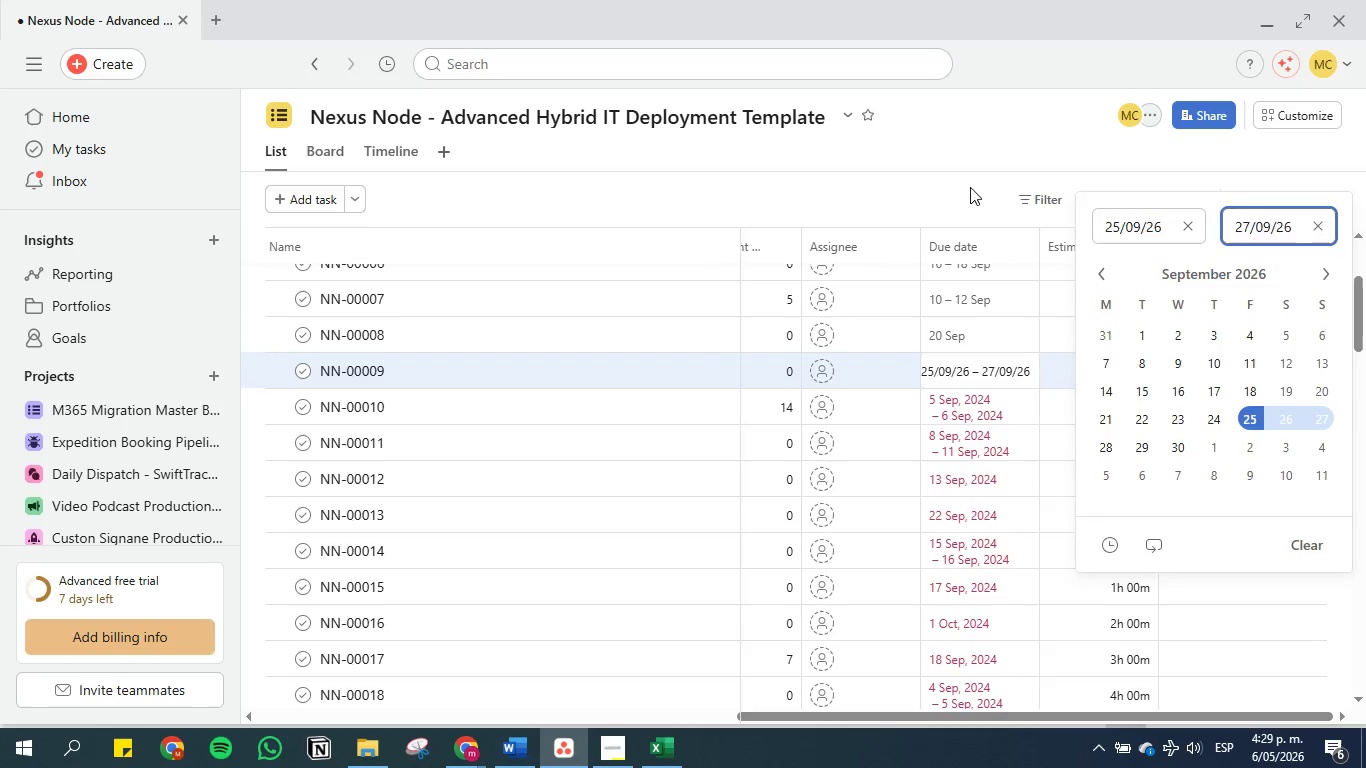 
left_click([970, 187])
 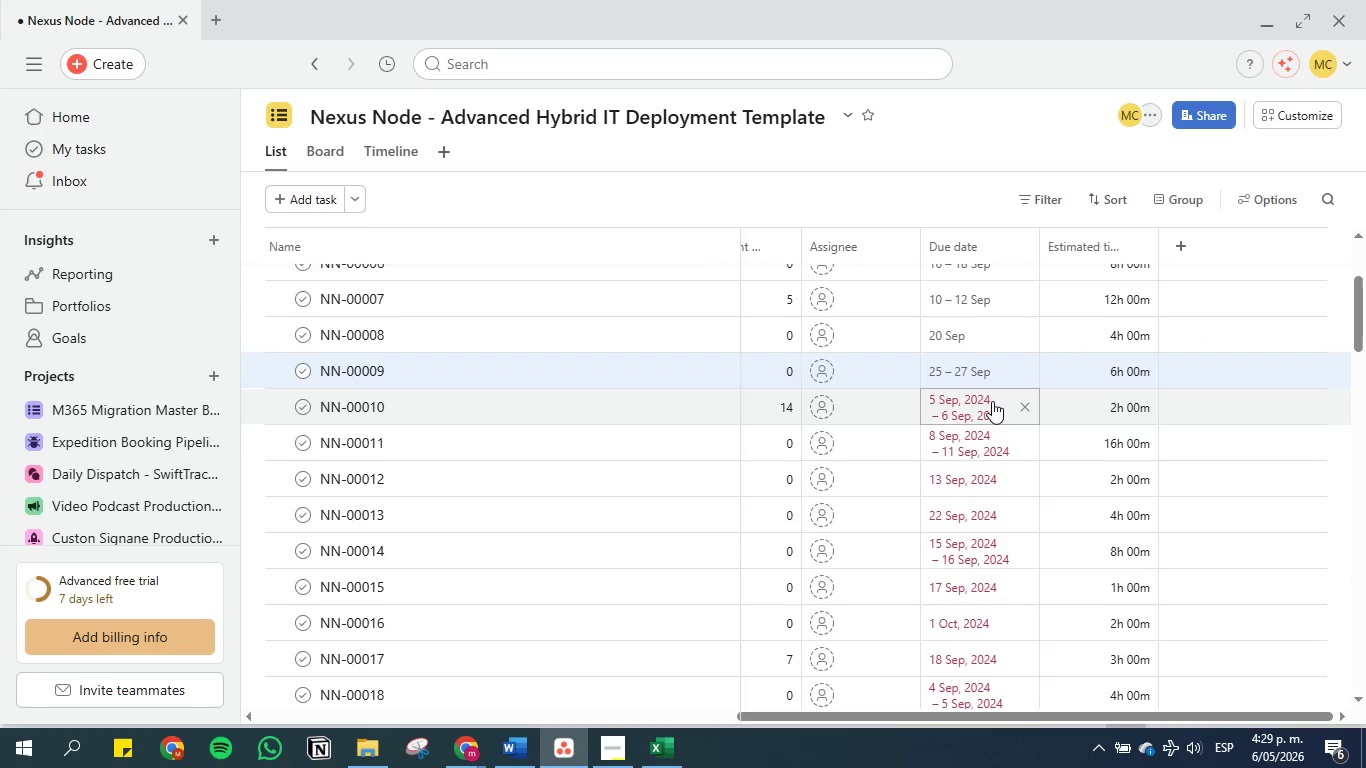 
left_click([992, 404])
 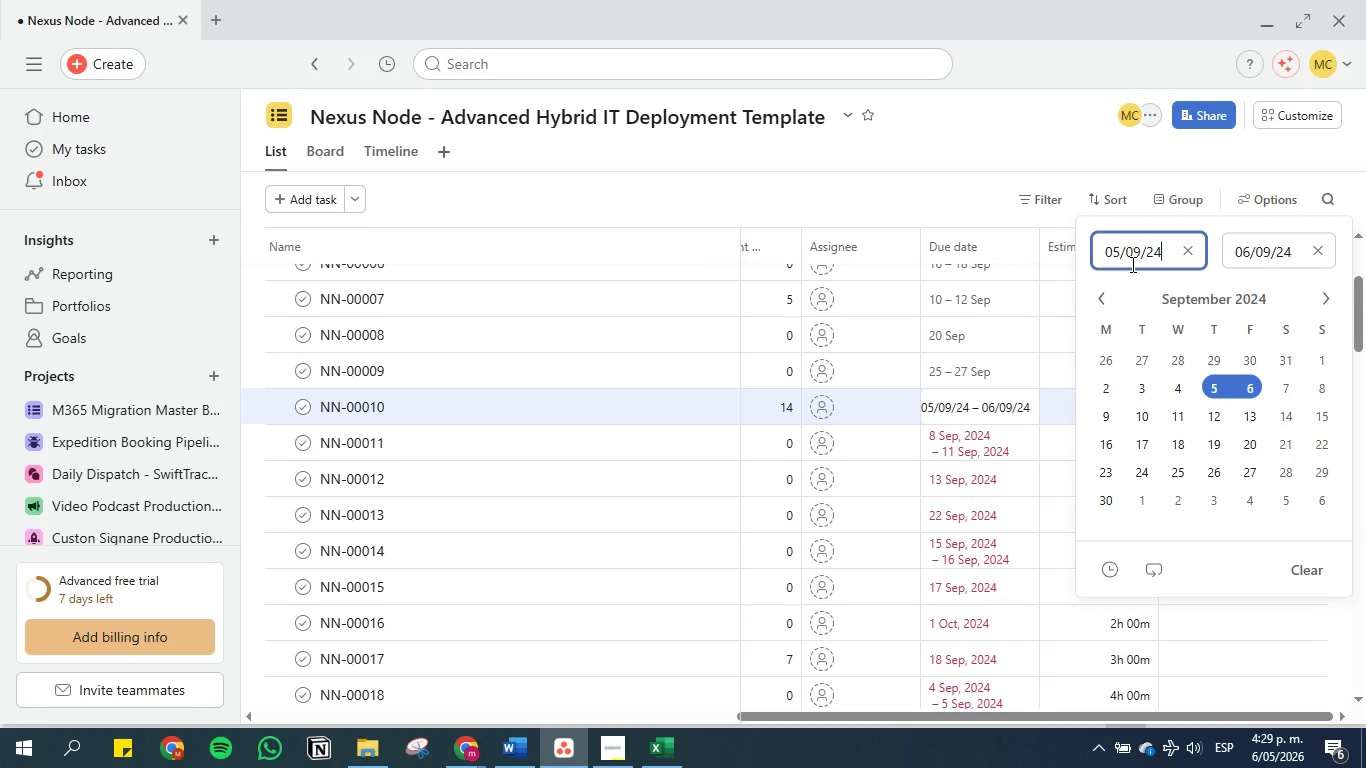 
key(Backspace)
 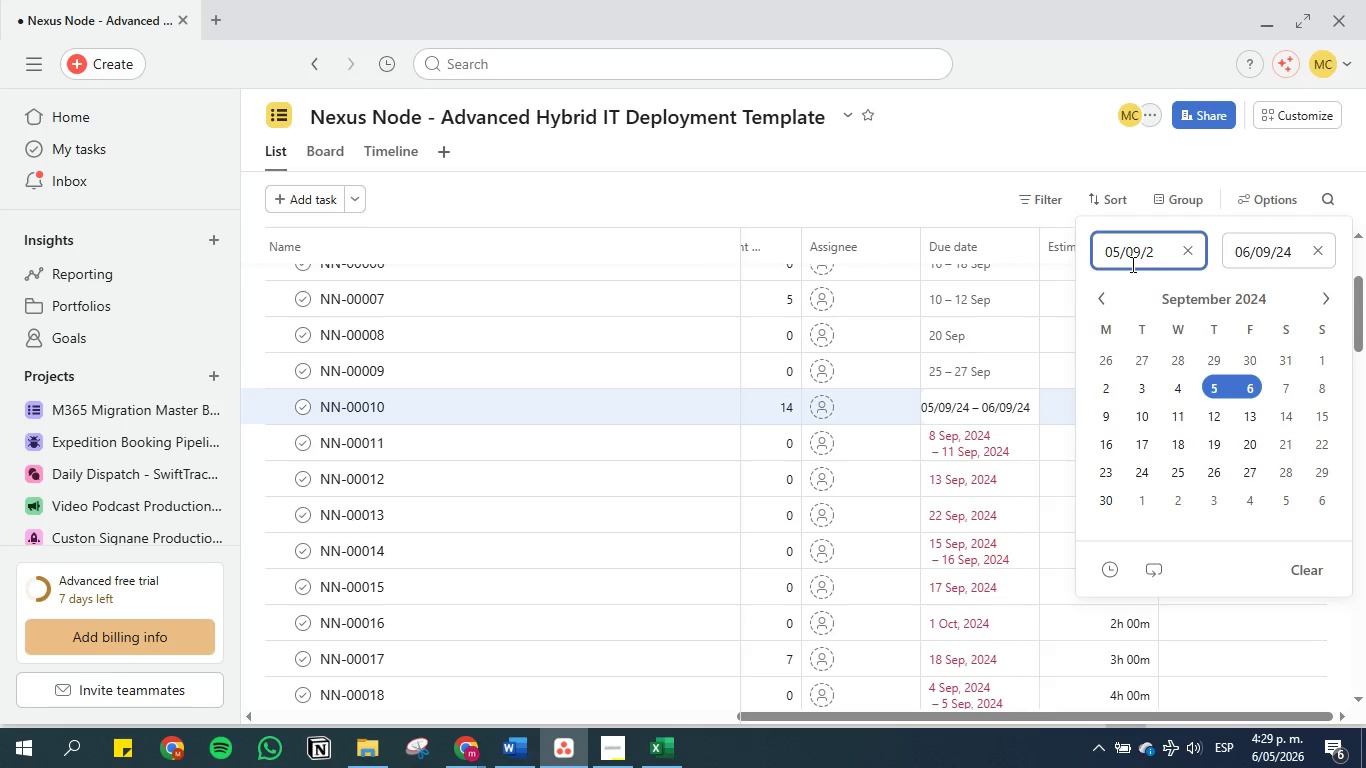 
key(6)
 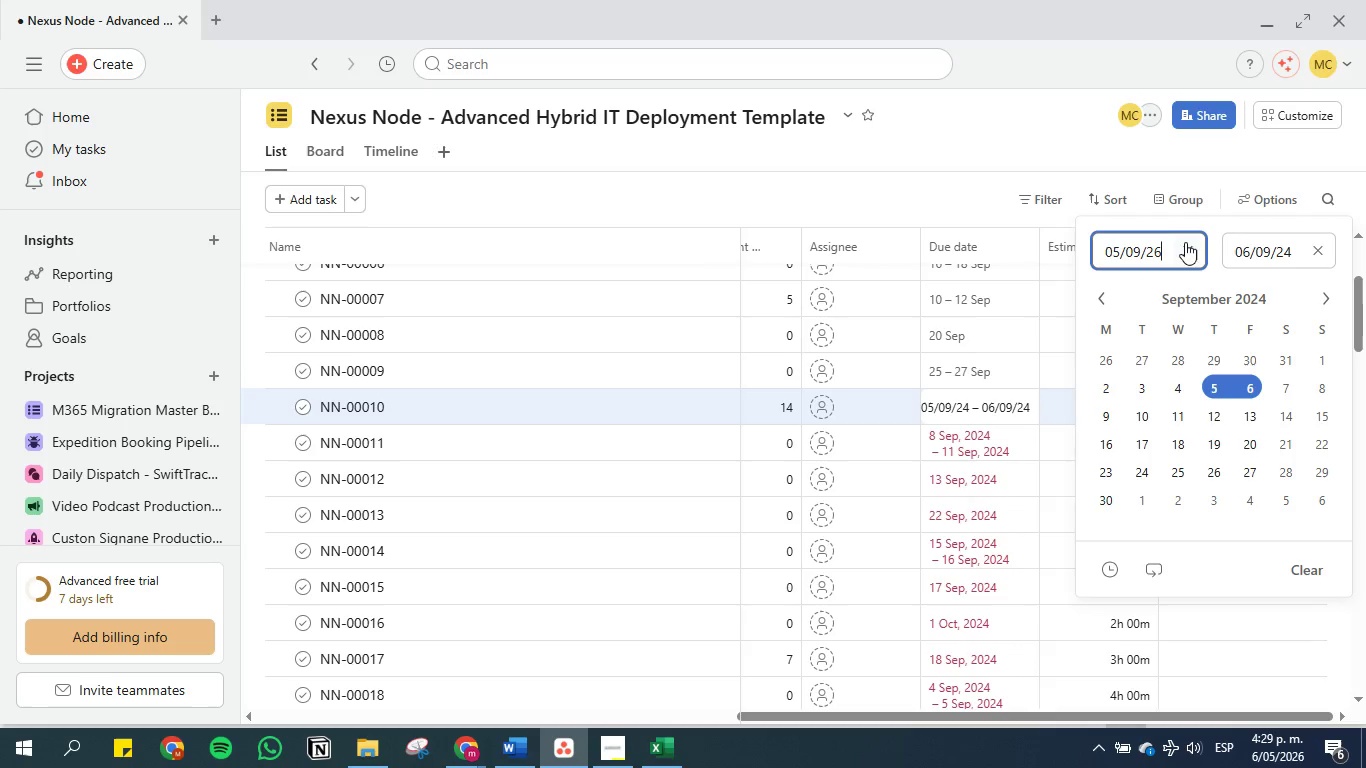 
left_click([1163, 244])
 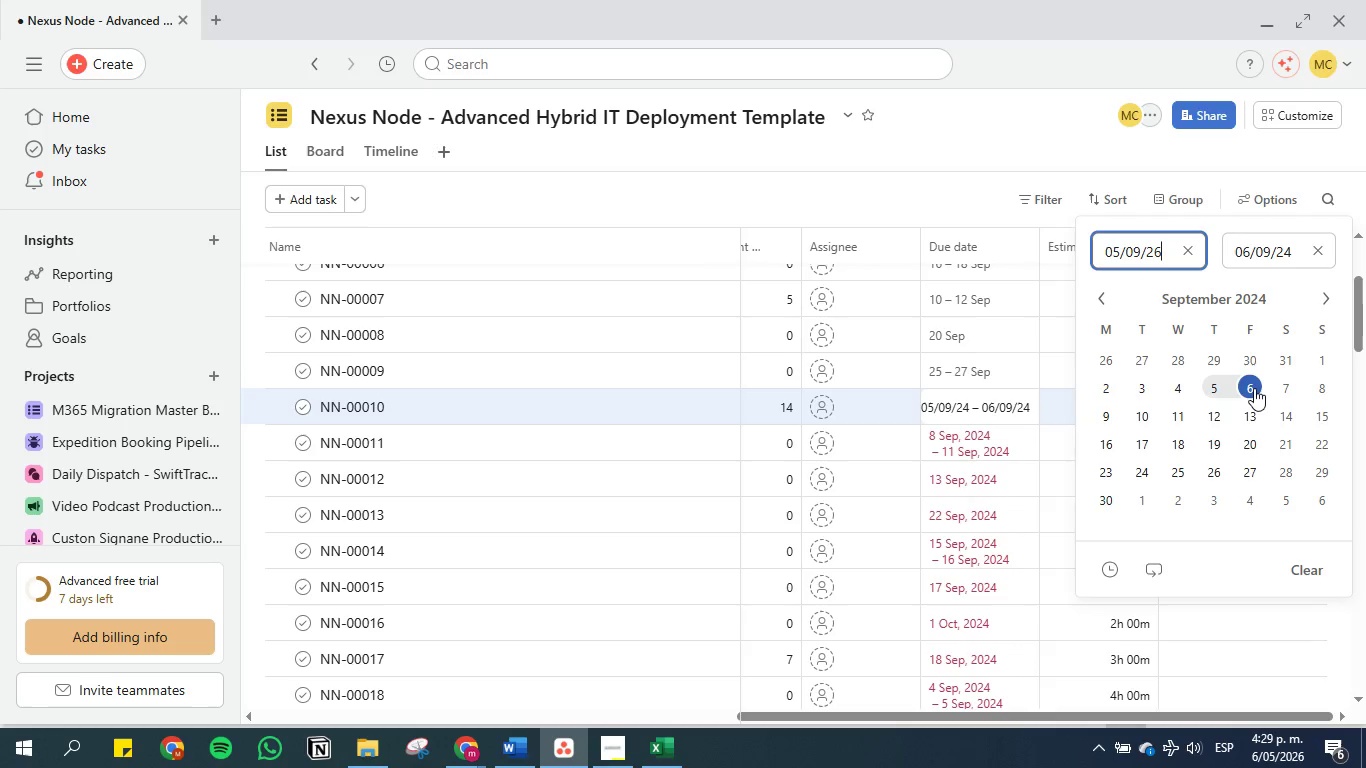 
left_click([1253, 386])
 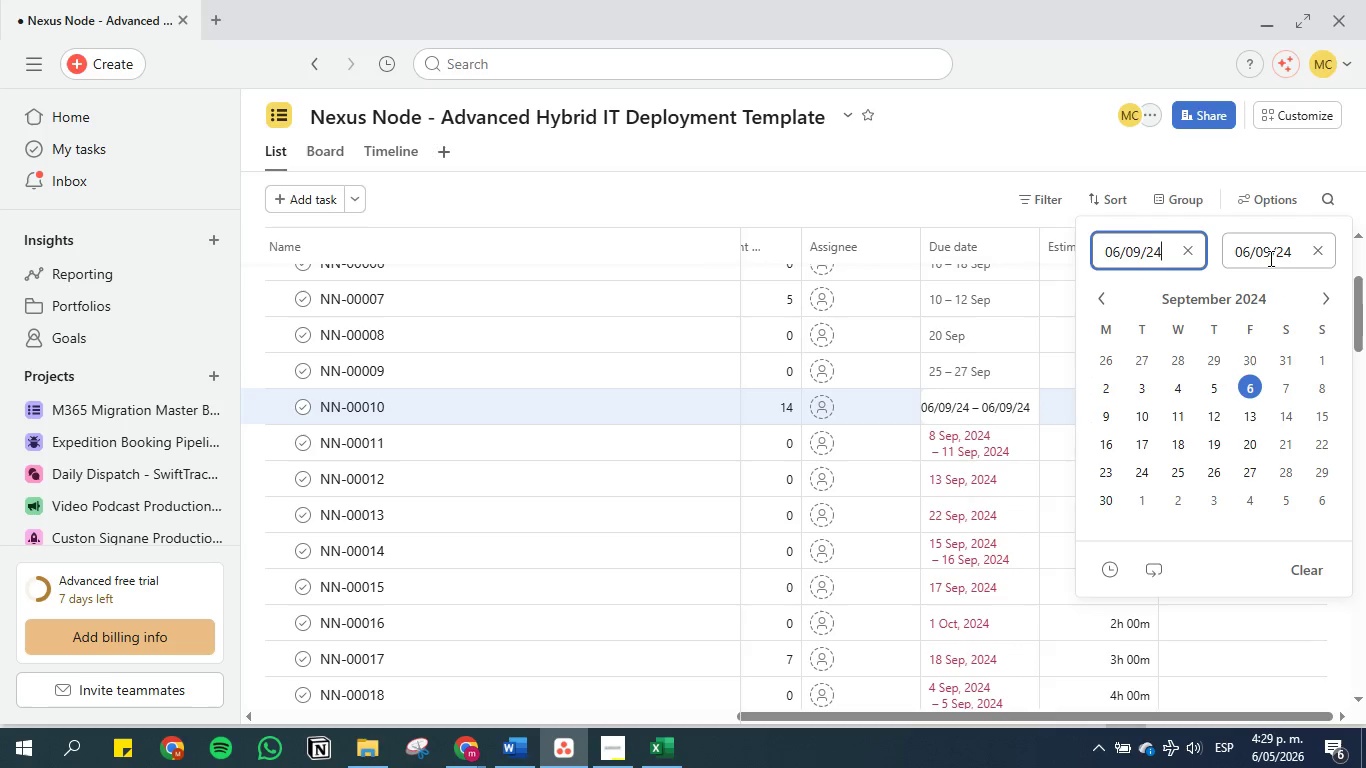 
left_click([1269, 258])
 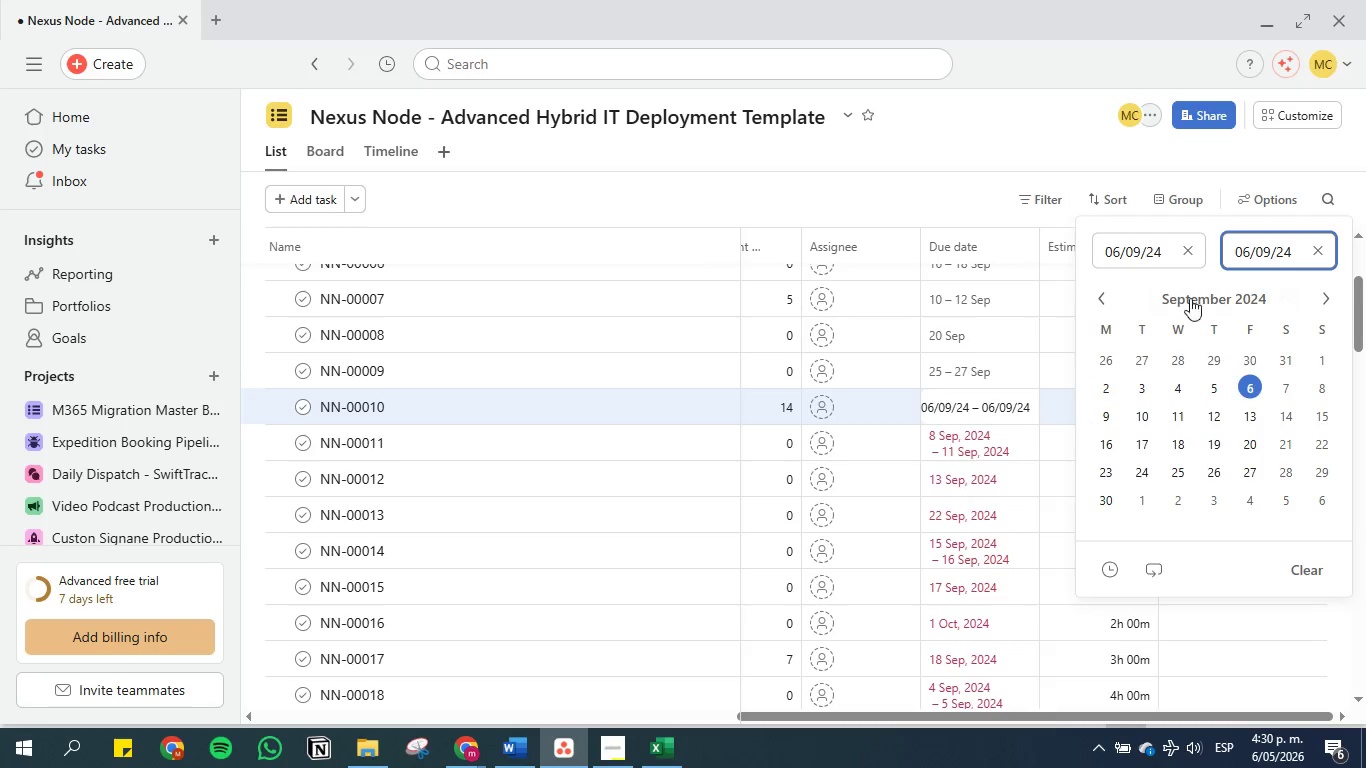 
left_click([1166, 249])
 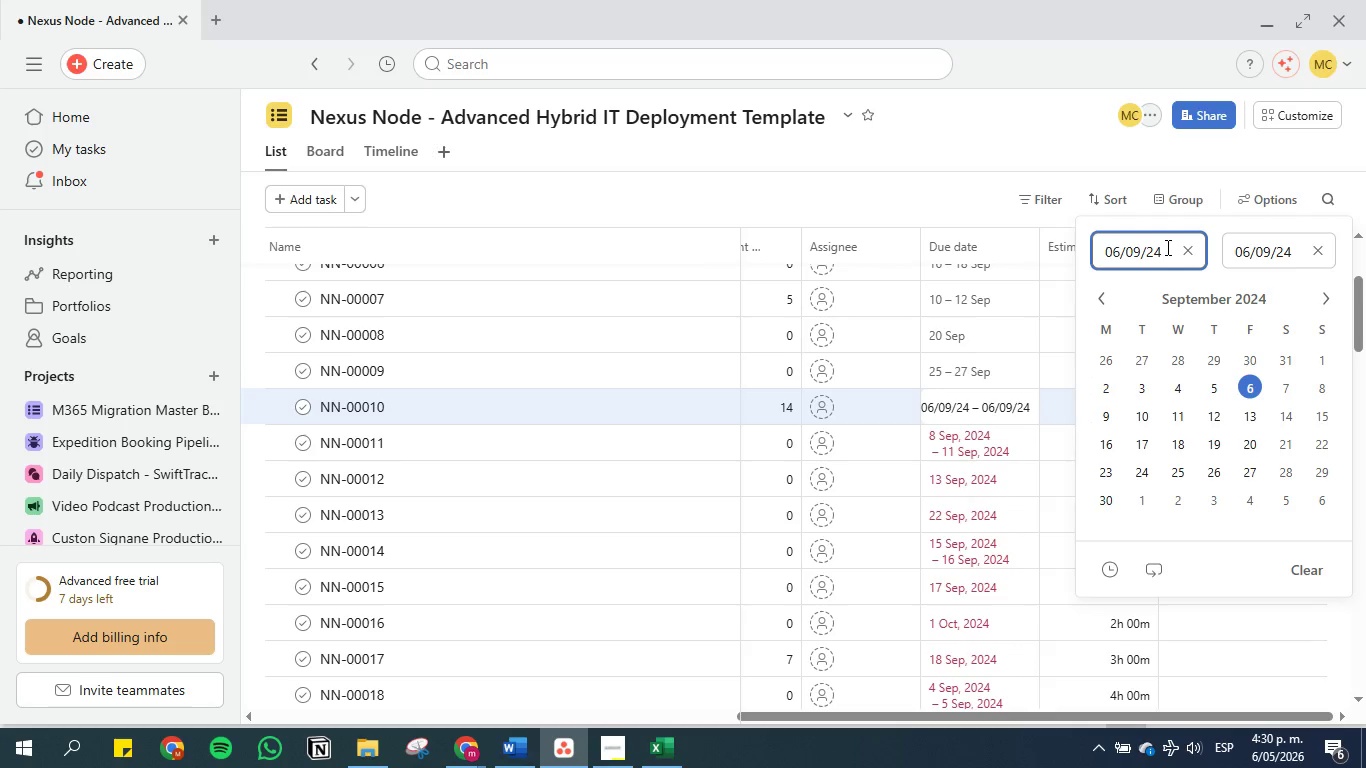 
key(Backspace)
 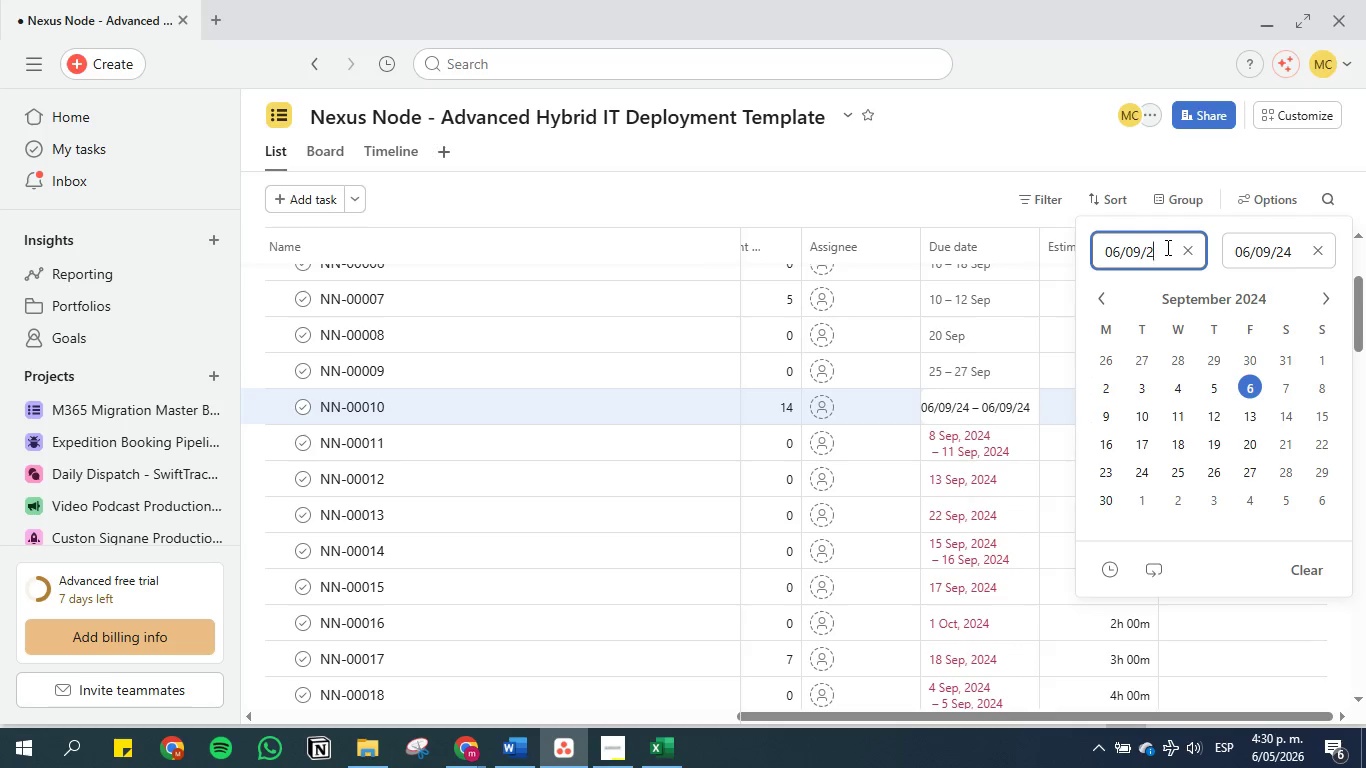 
key(6)
 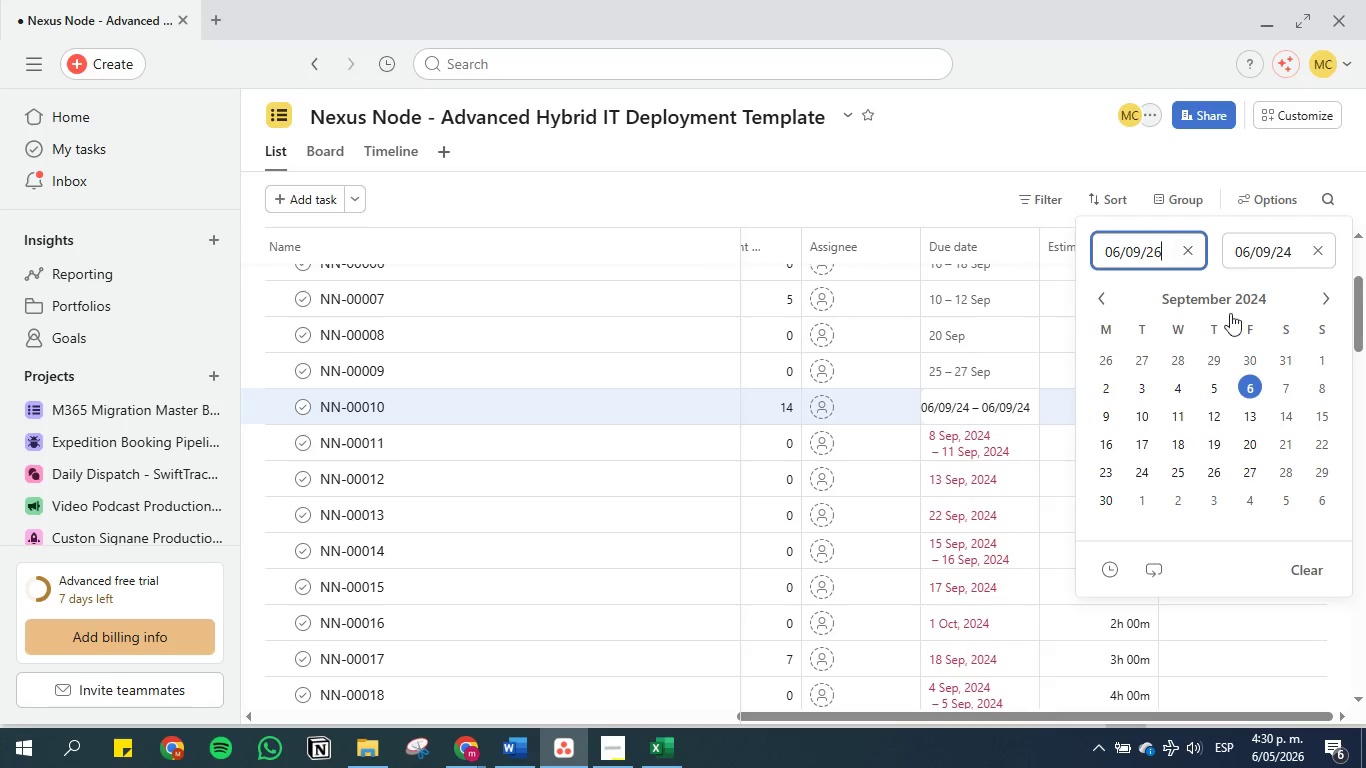 
left_click([1220, 391])
 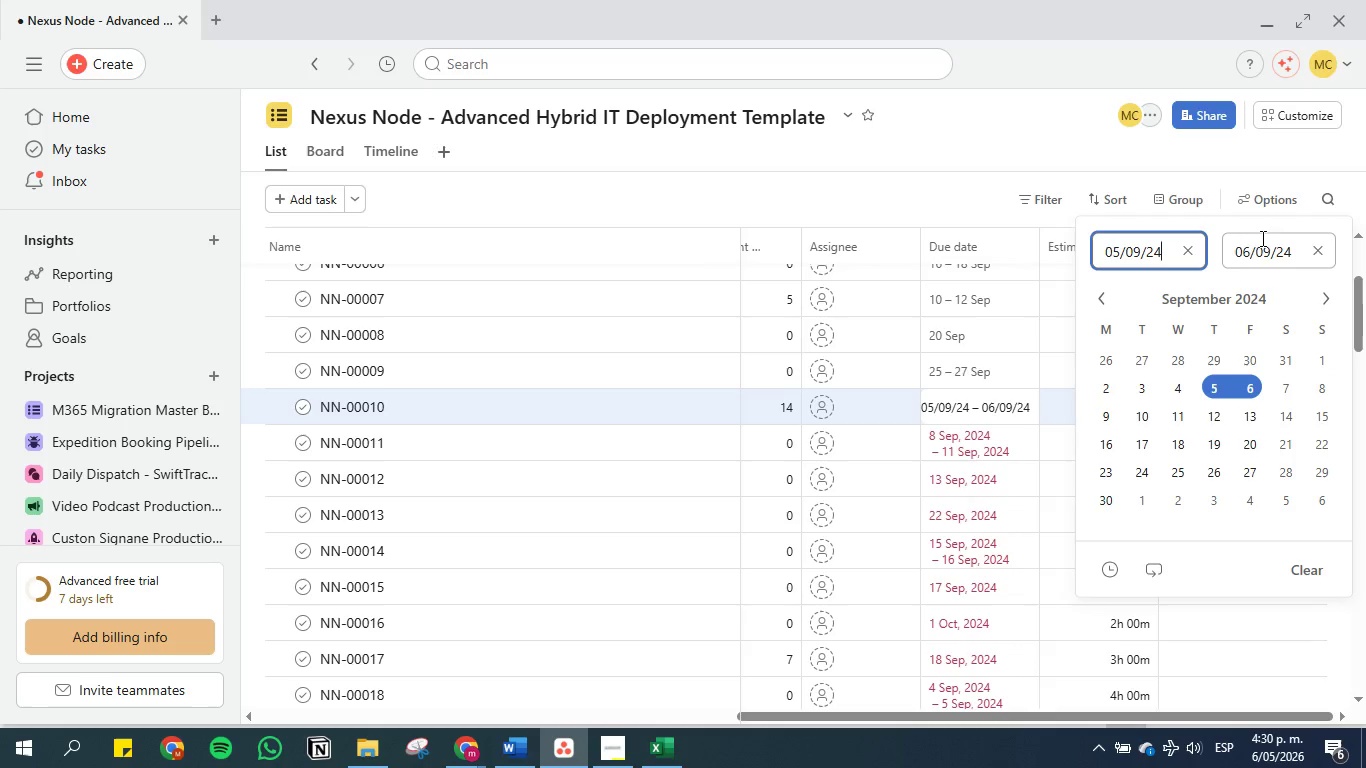 
left_click([1258, 245])
 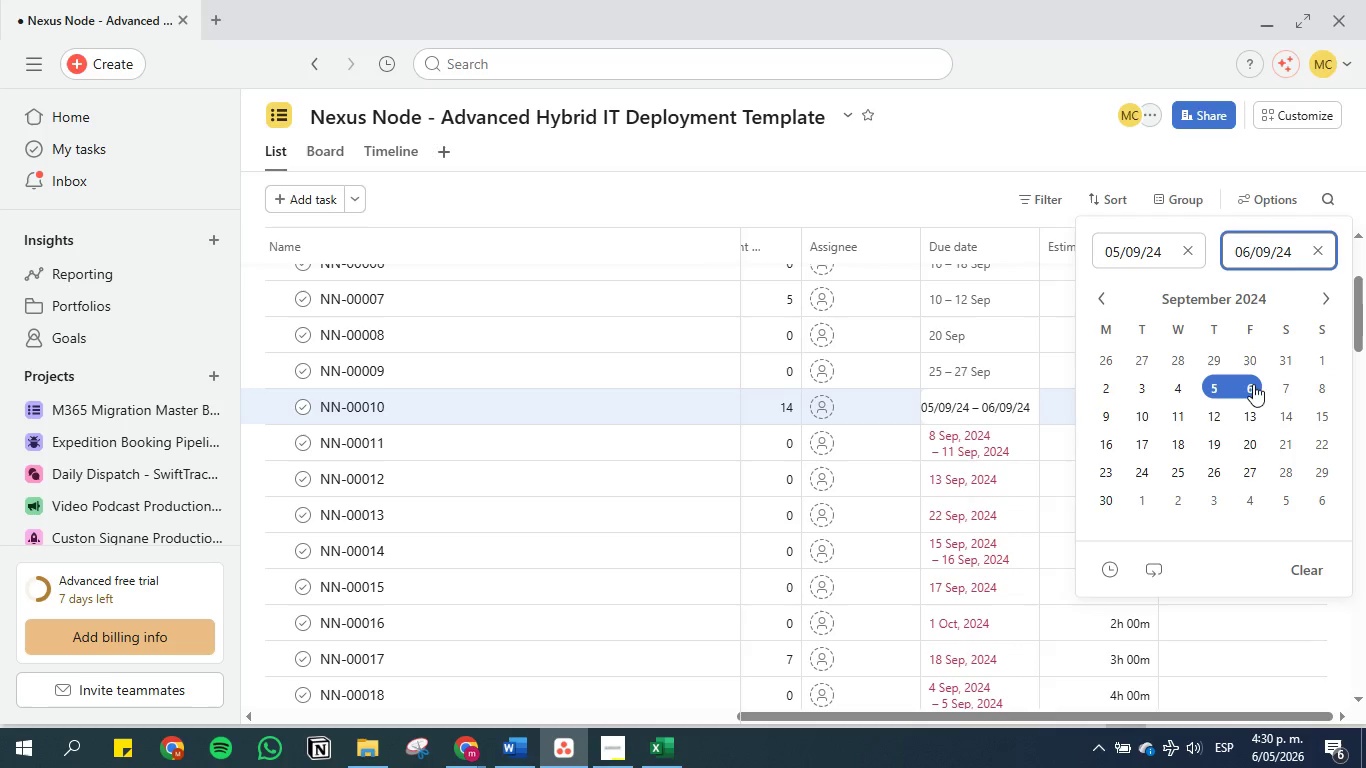 
left_click([1252, 395])
 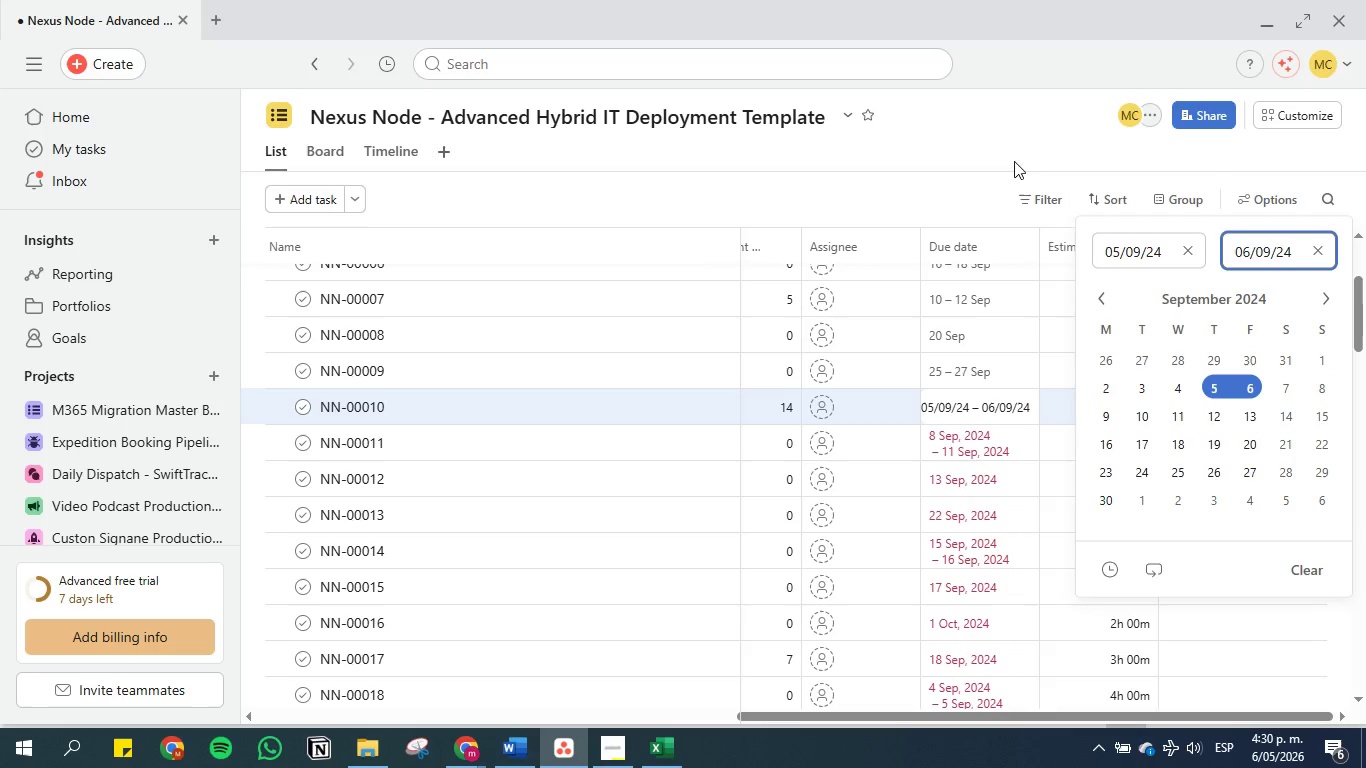 
left_click([1015, 123])
 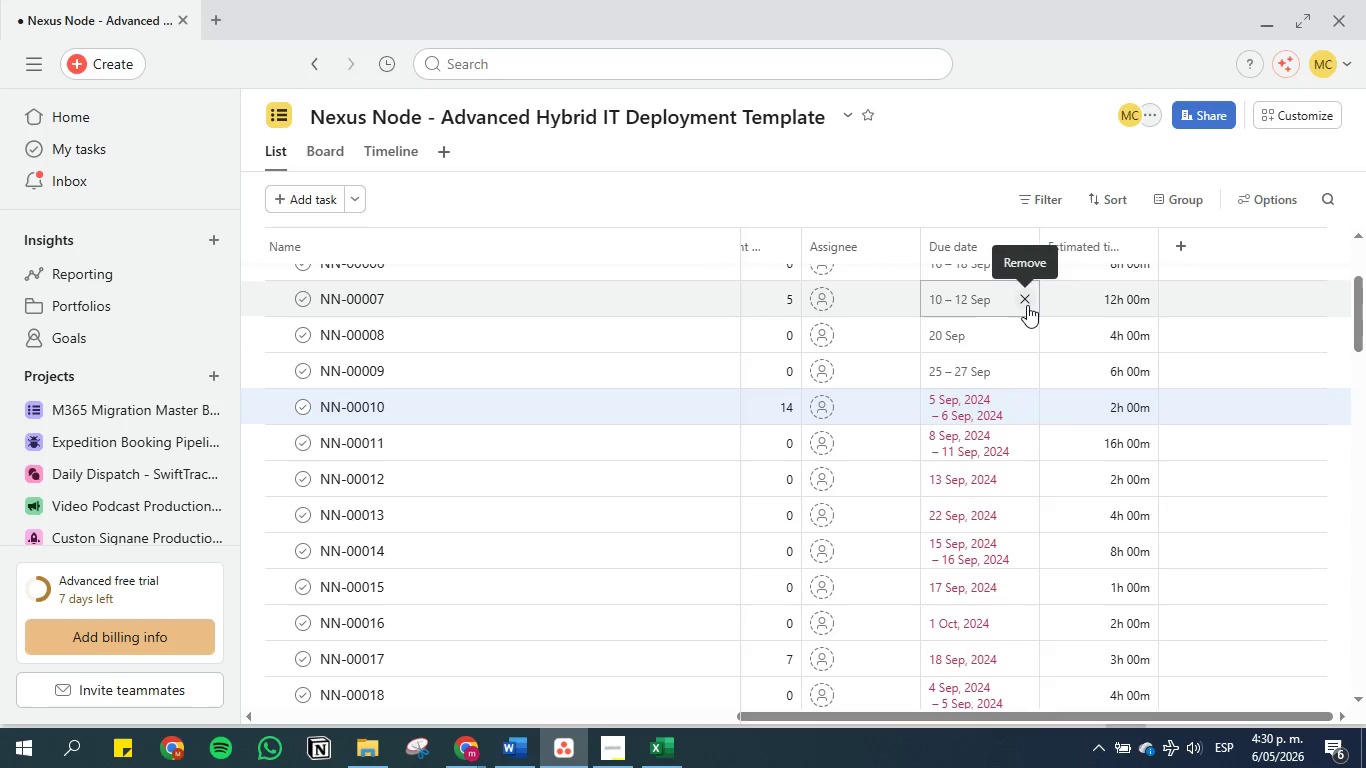 
left_click([995, 405])
 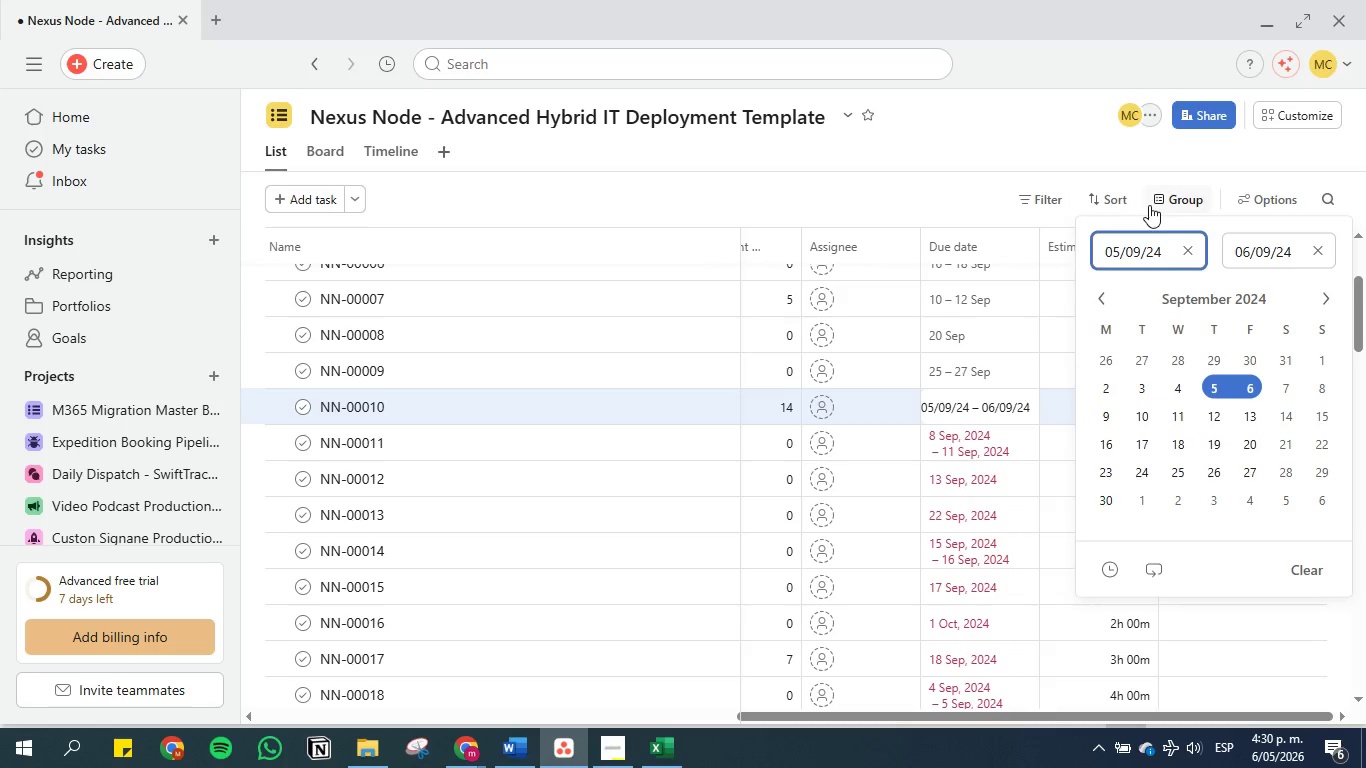 
key(Backspace)
 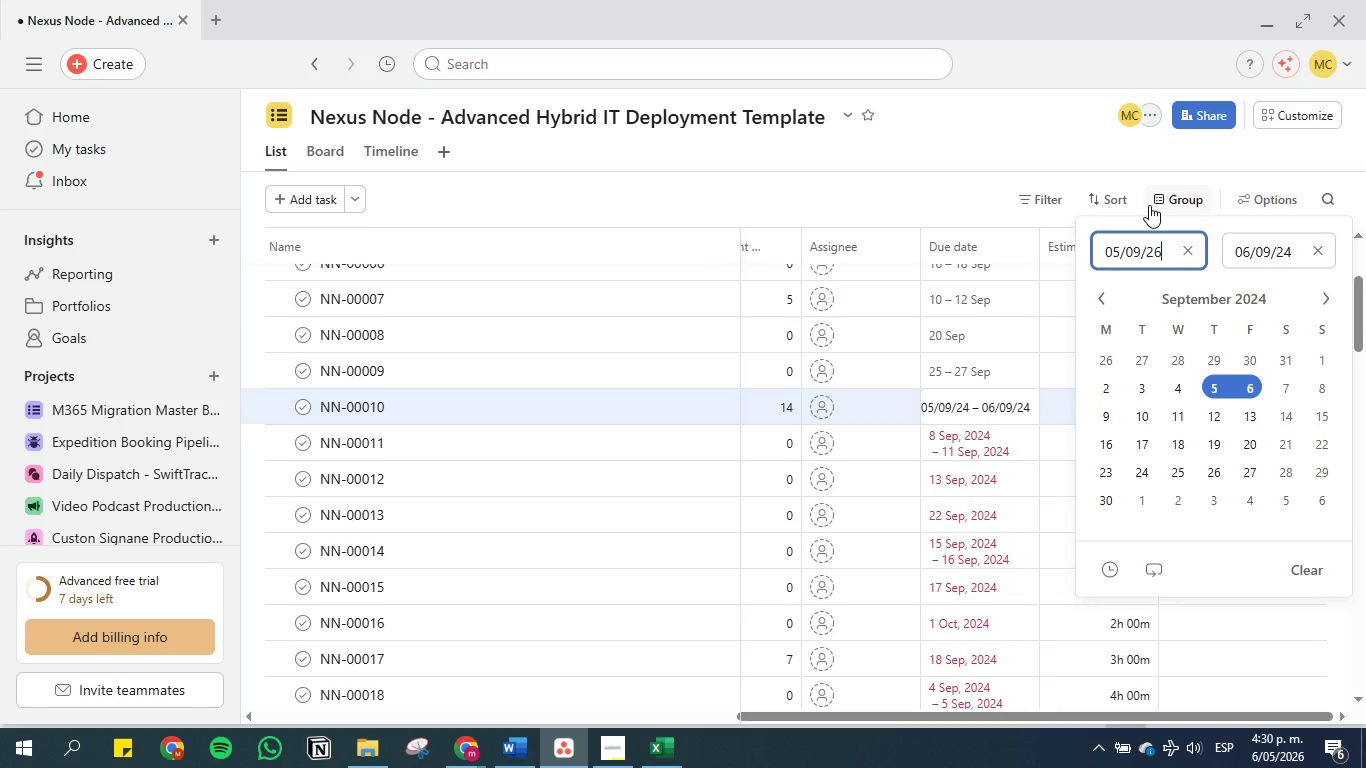 
key(6)
 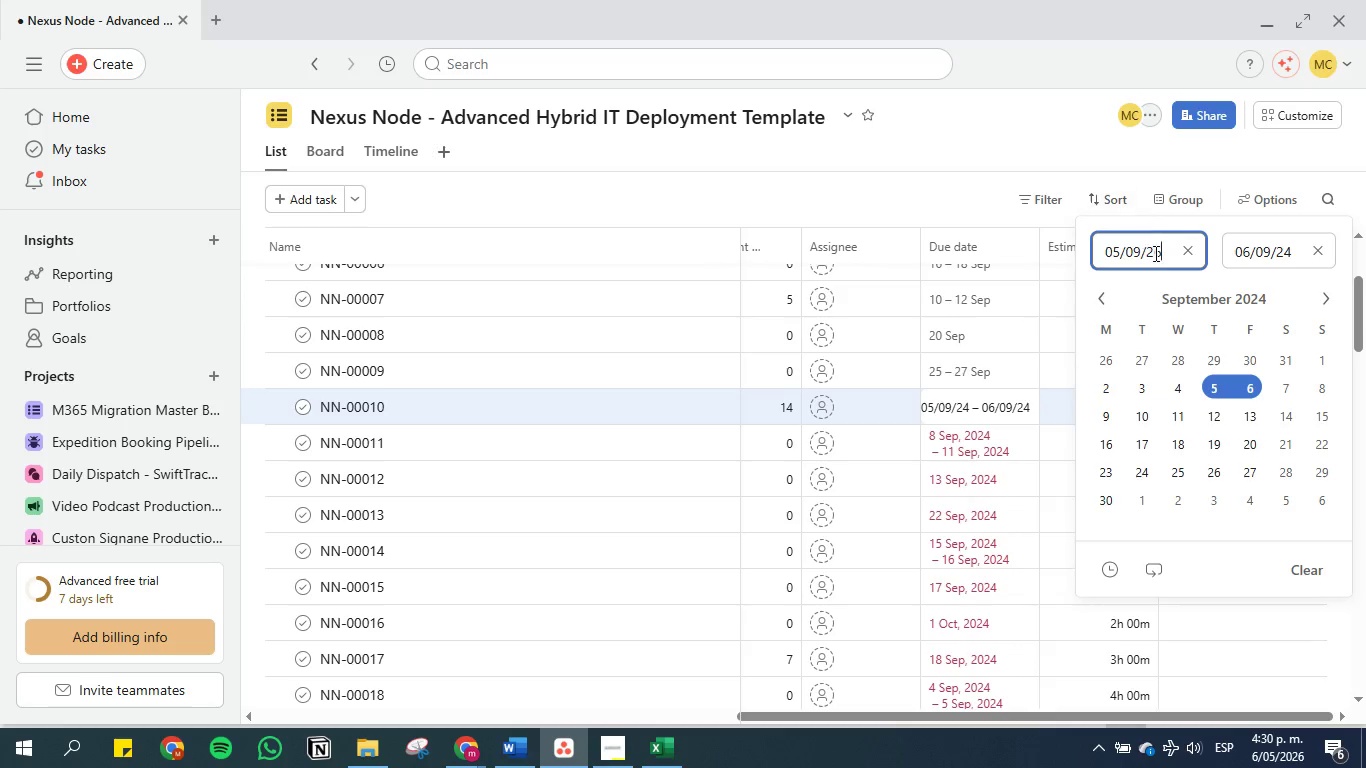 
left_click([1166, 261])
 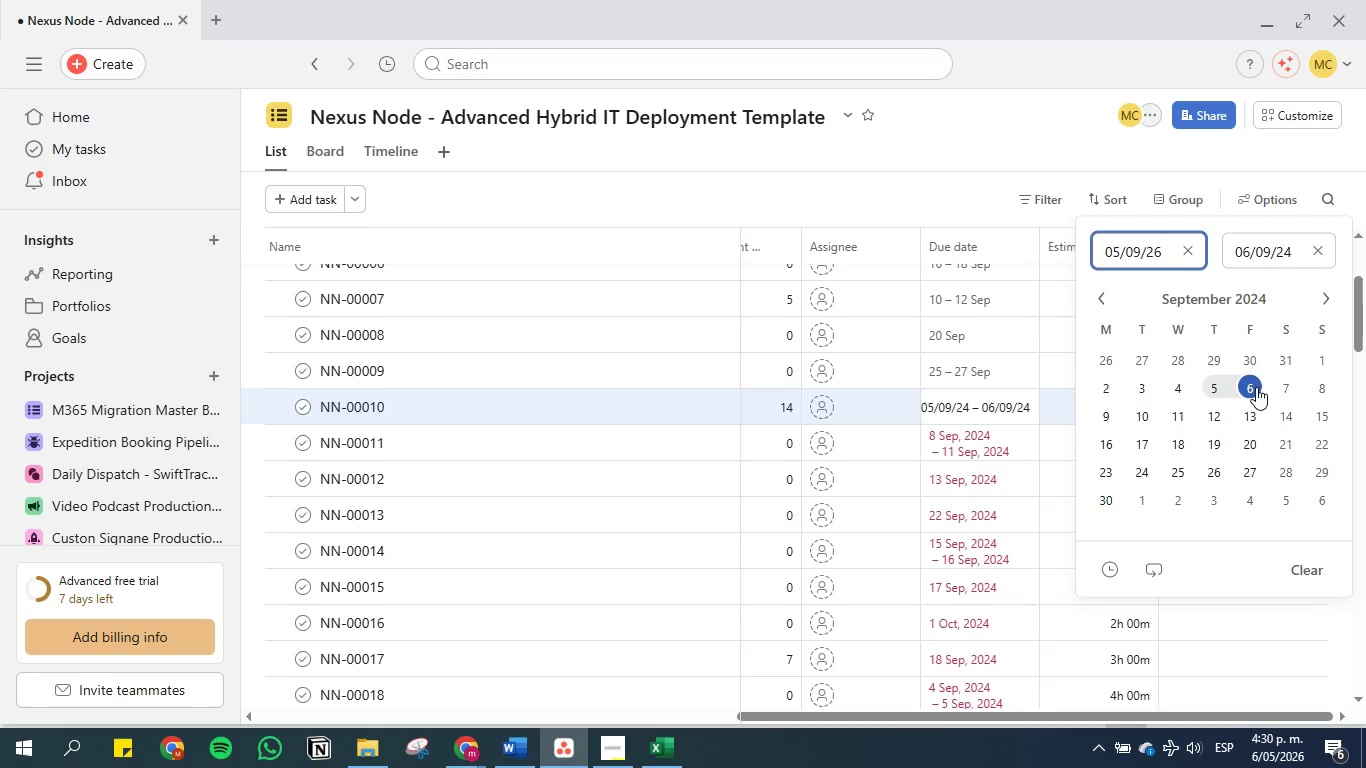 
left_click([1268, 245])
 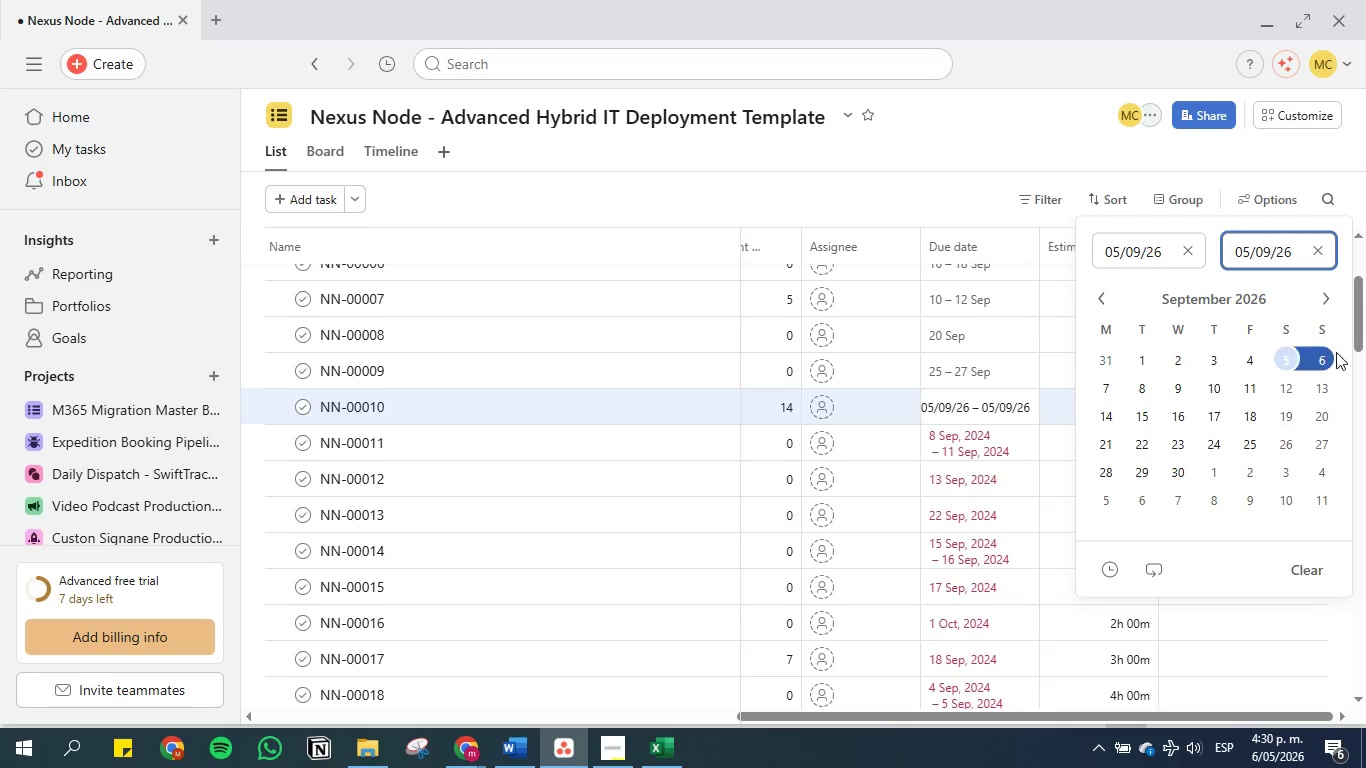 
left_click([1318, 358])
 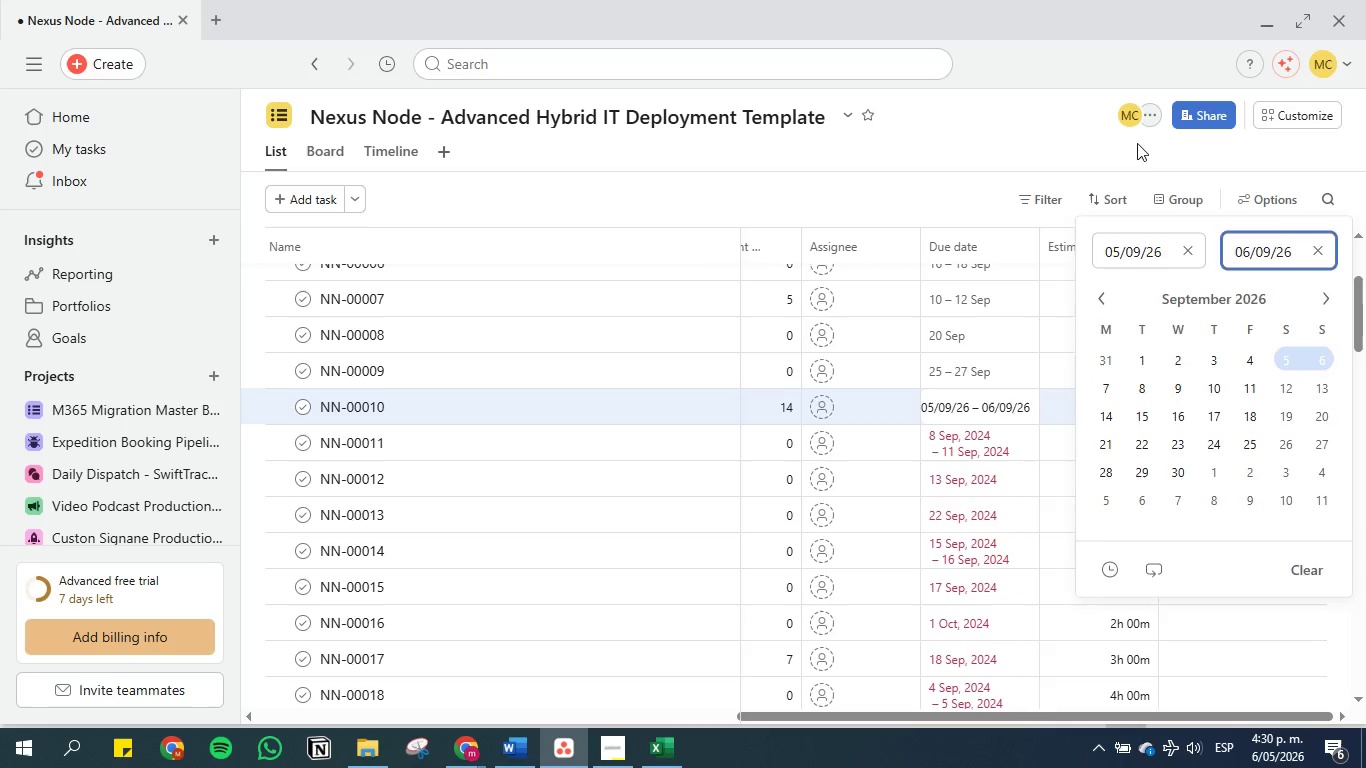 
left_click([1128, 159])
 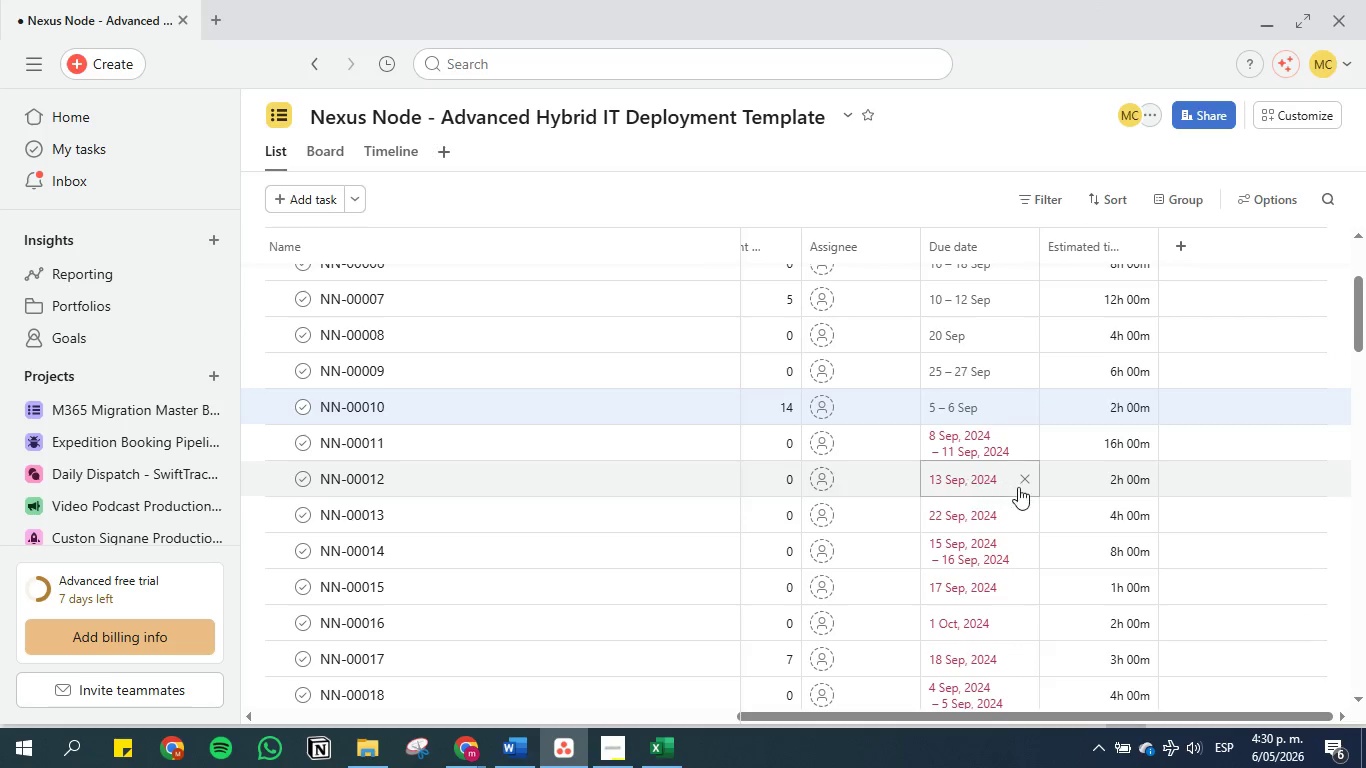 
wait(6.0)
 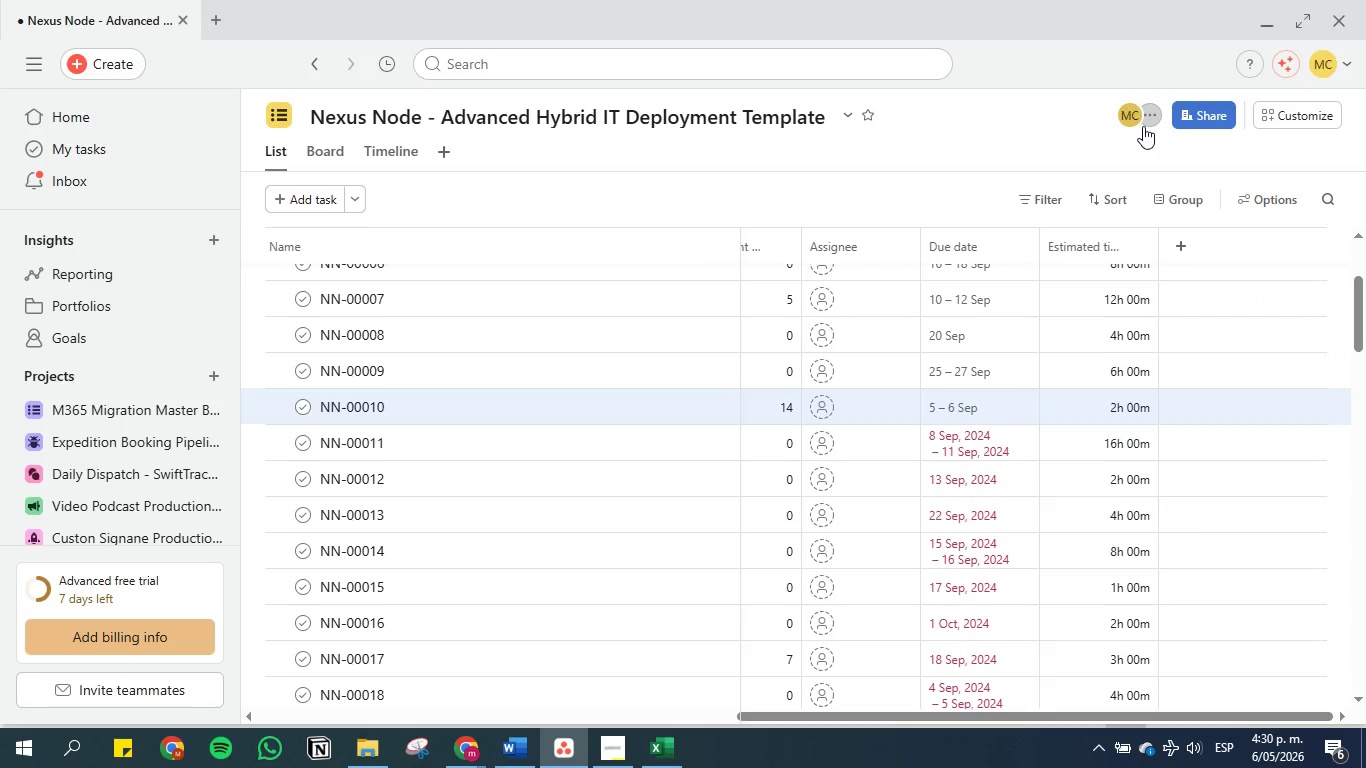 
left_click([613, 749])